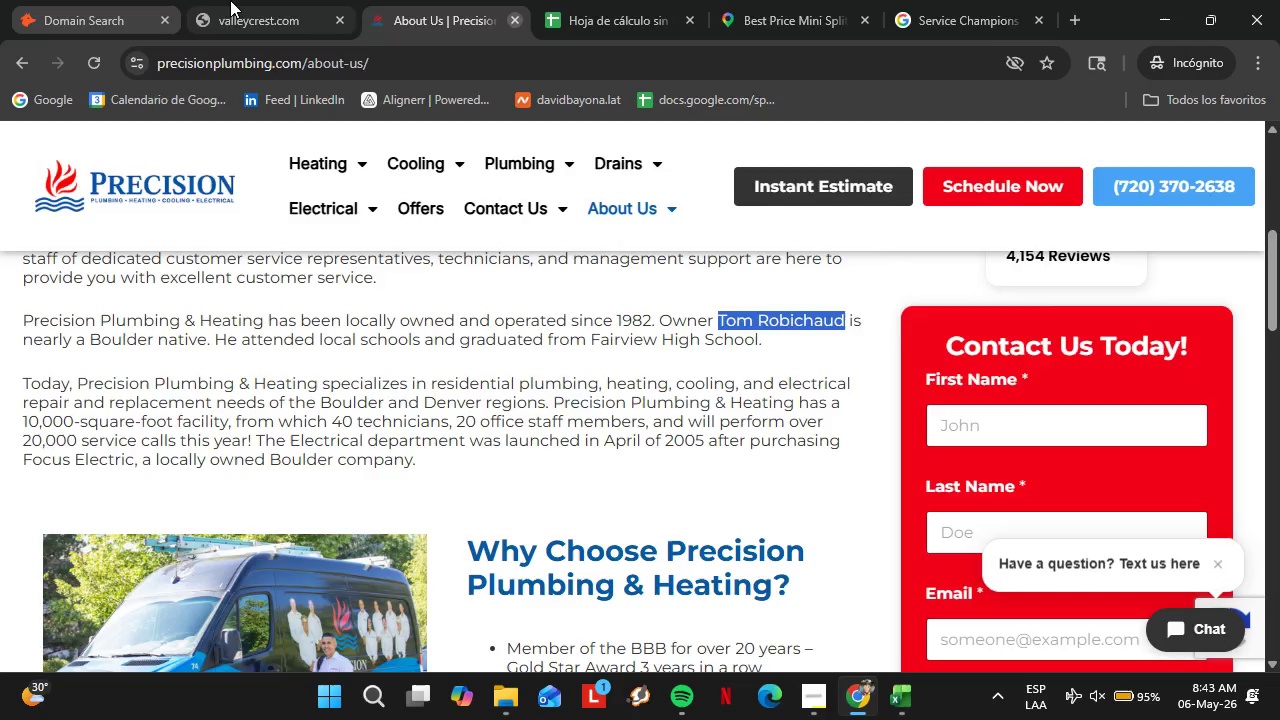 
left_click([233, 0])
 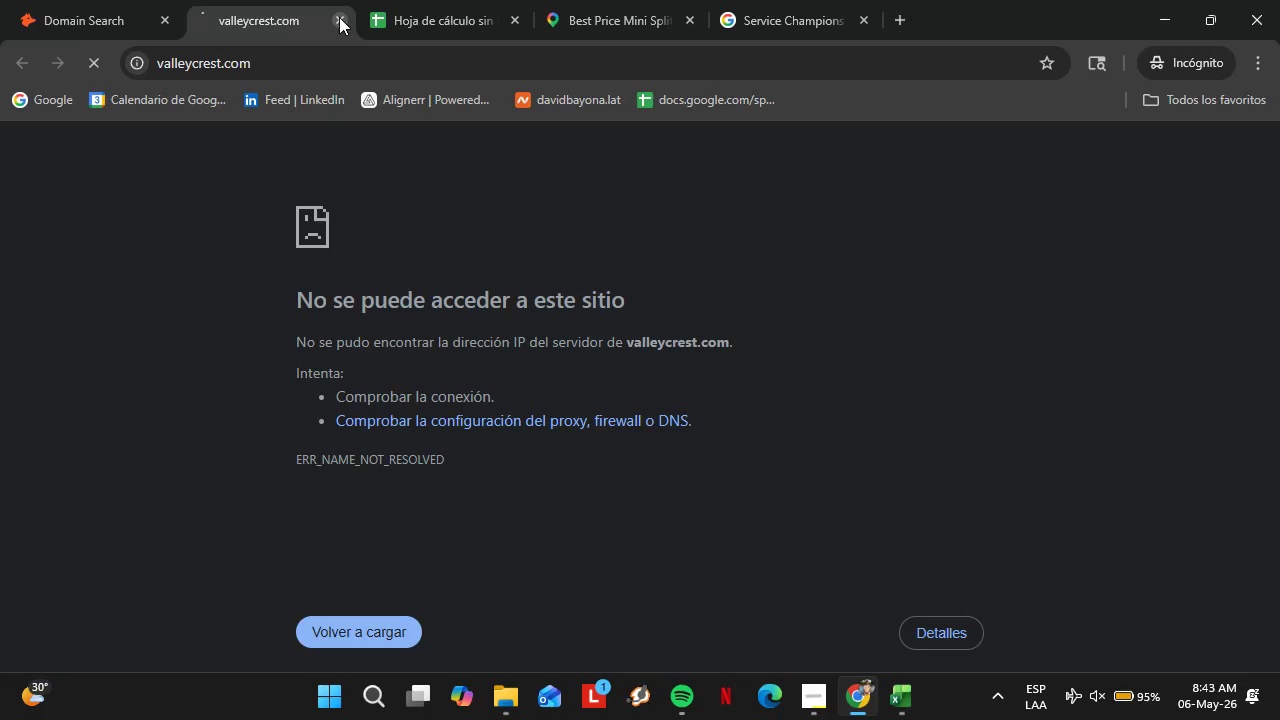 
left_click([339, 17])
 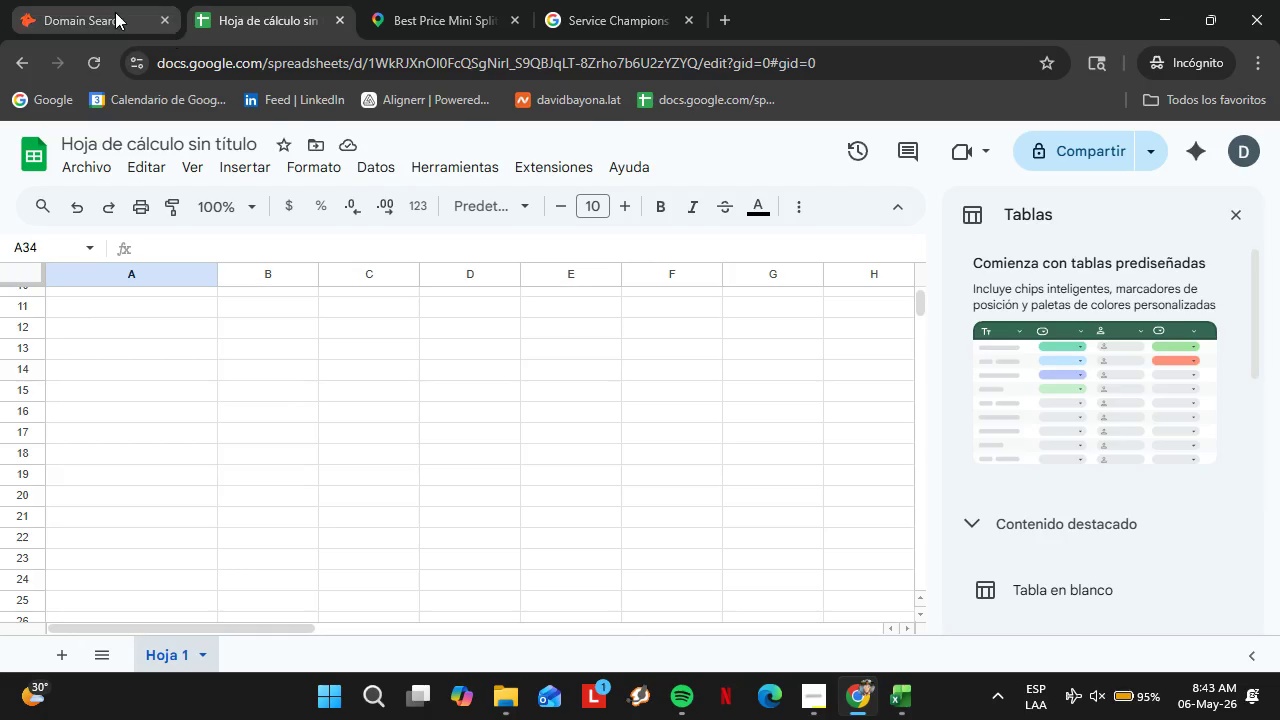 
left_click([115, 12])
 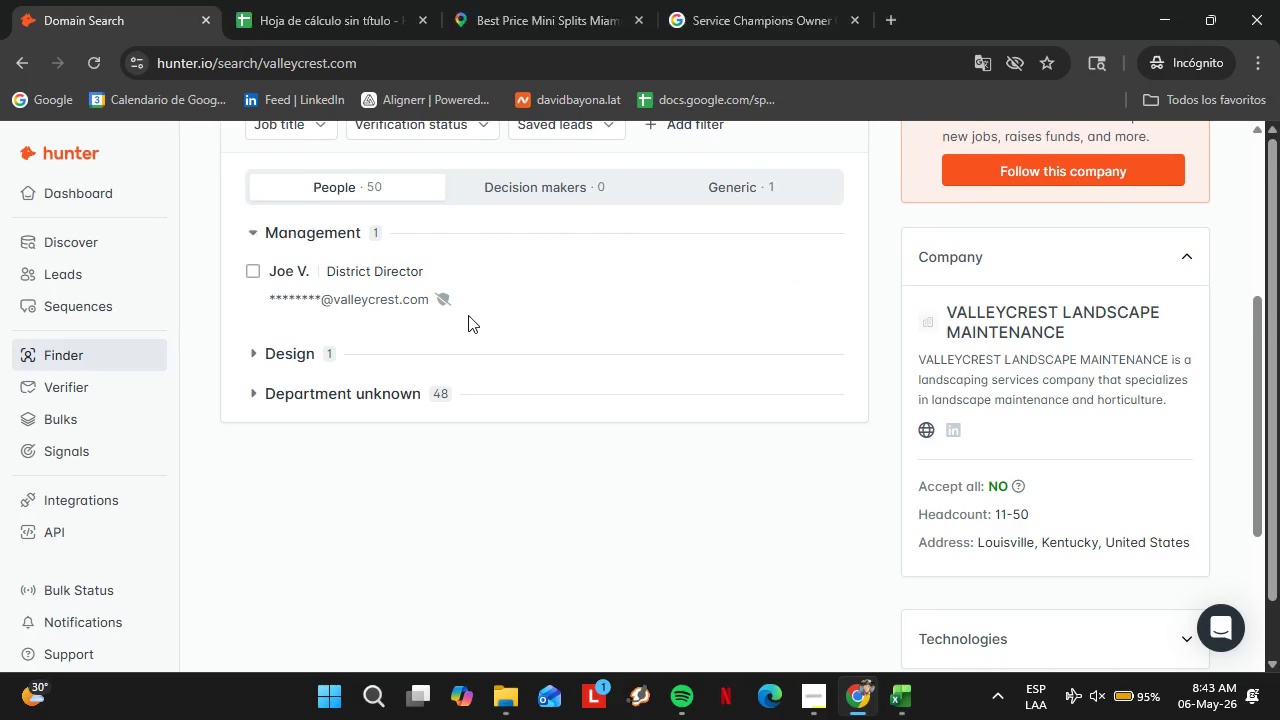 
scroll: coordinate [472, 319], scroll_direction: up, amount: 2.0
 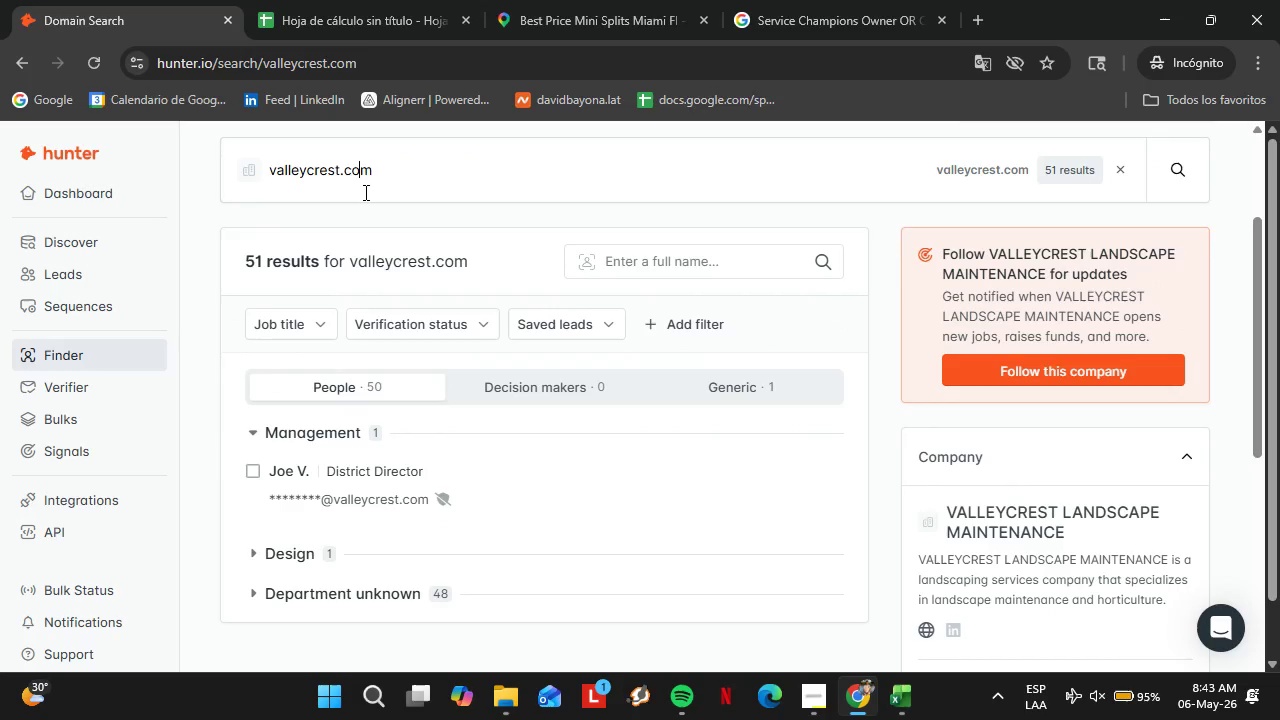 
double_click([364, 192])
 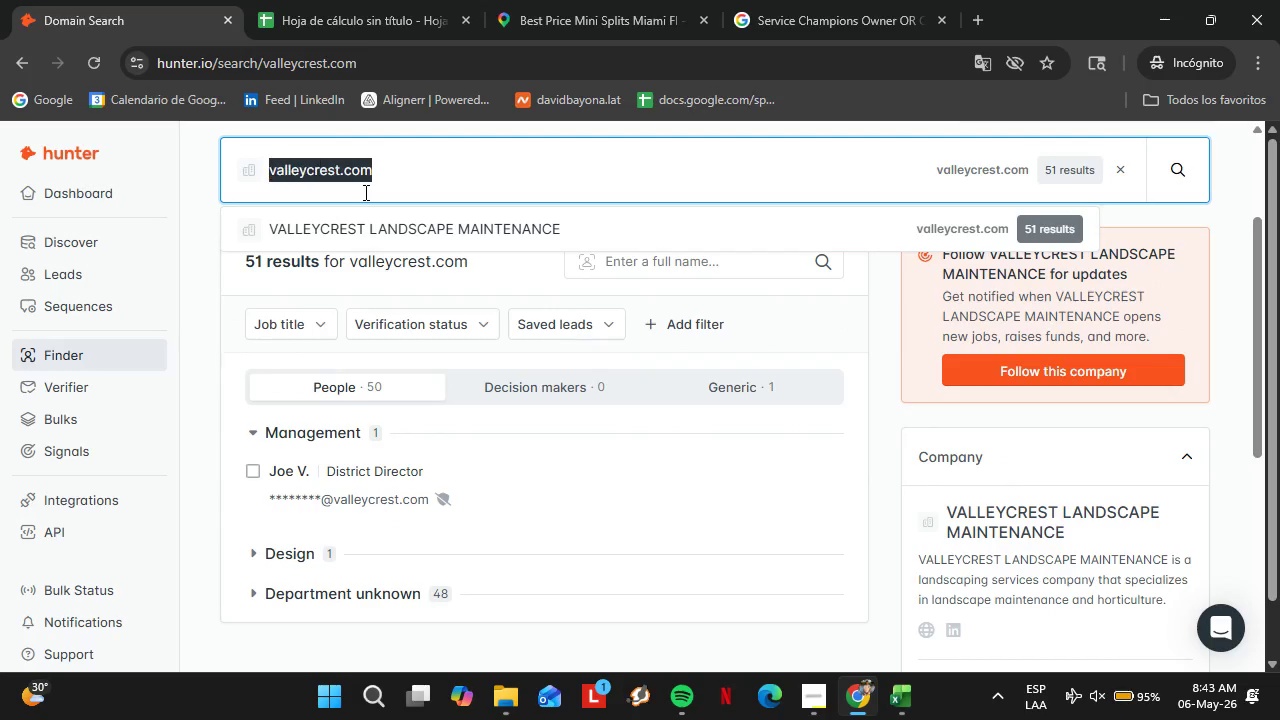 
triple_click([364, 192])
 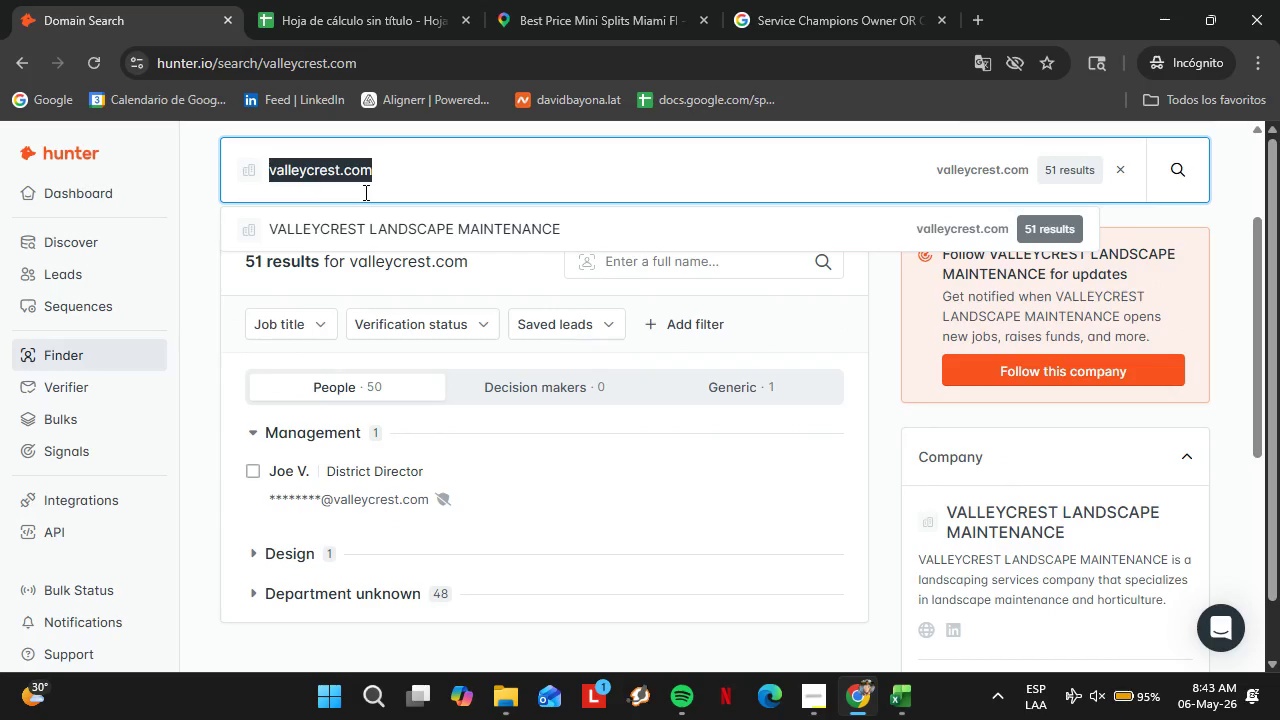 
type(gothiclandscape.com)
 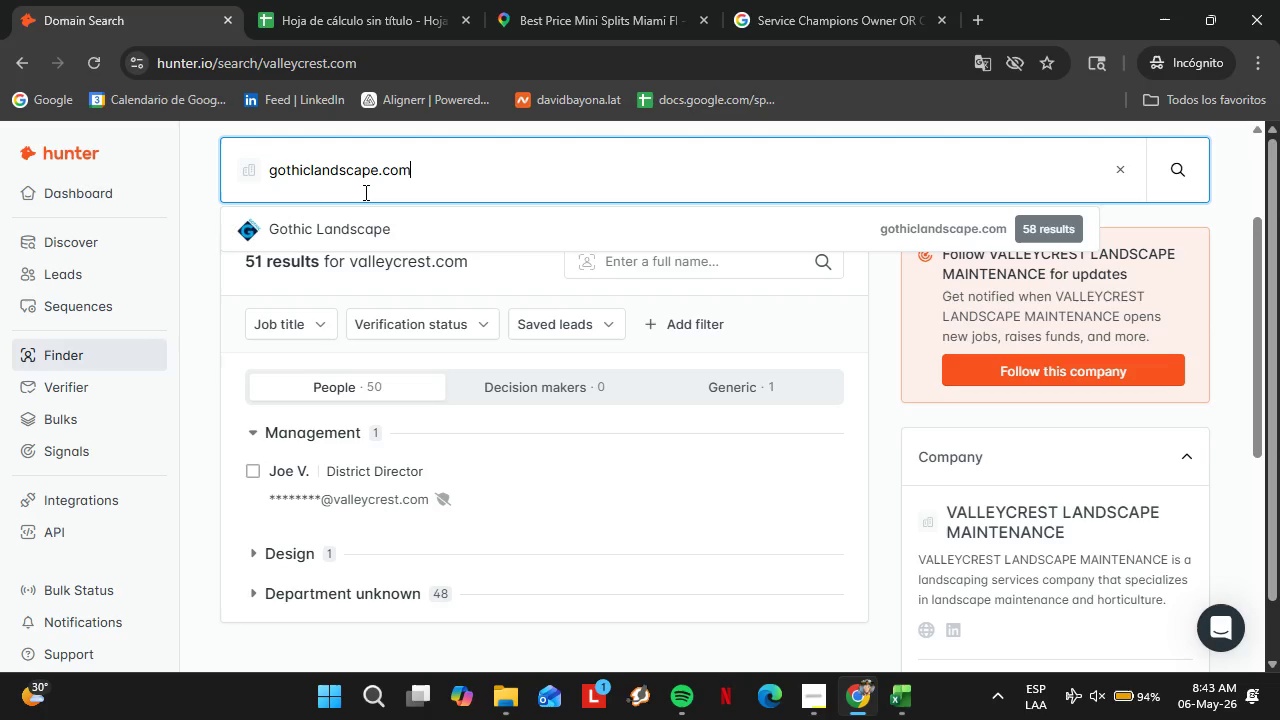 
key(Enter)
 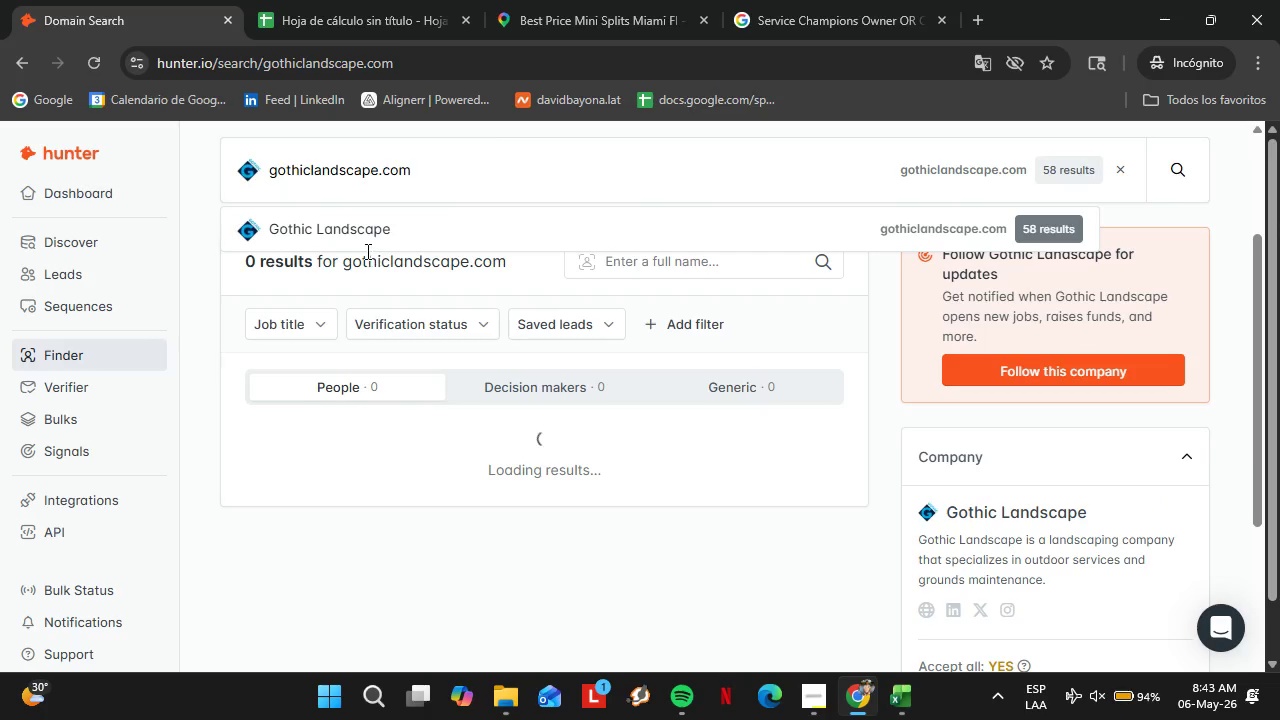 
left_click([355, 233])
 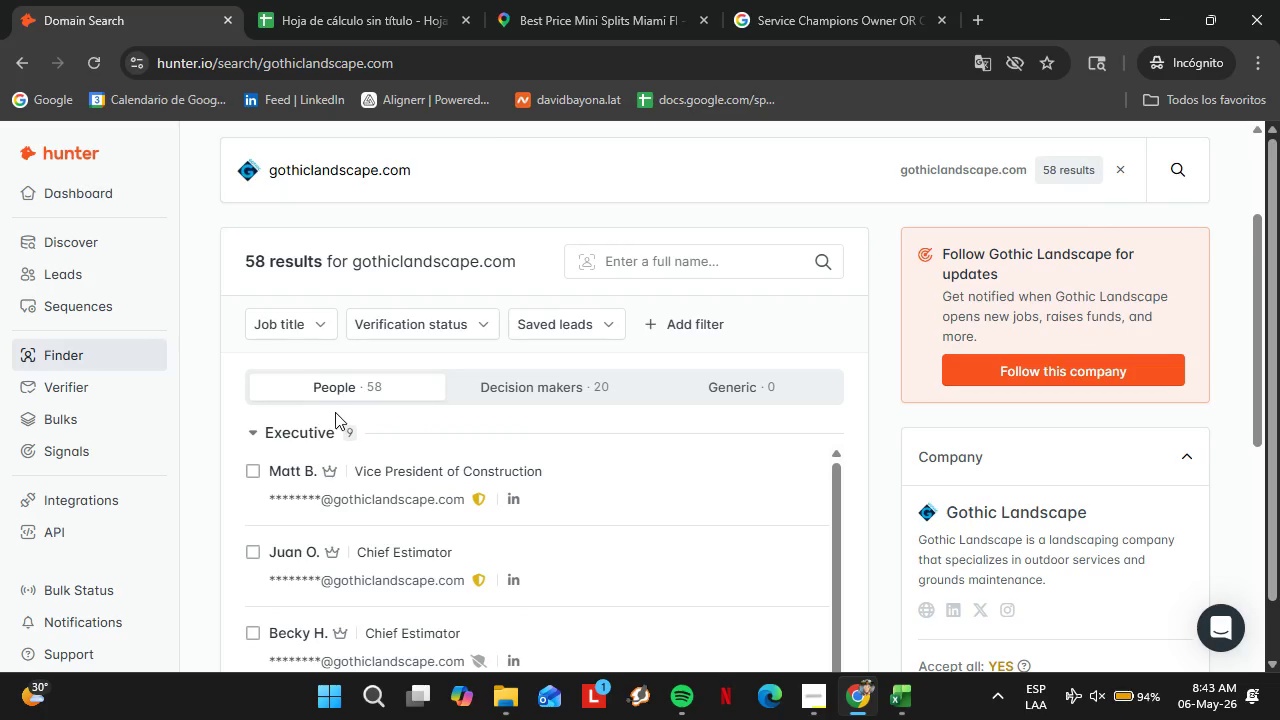 
left_click([305, 435])
 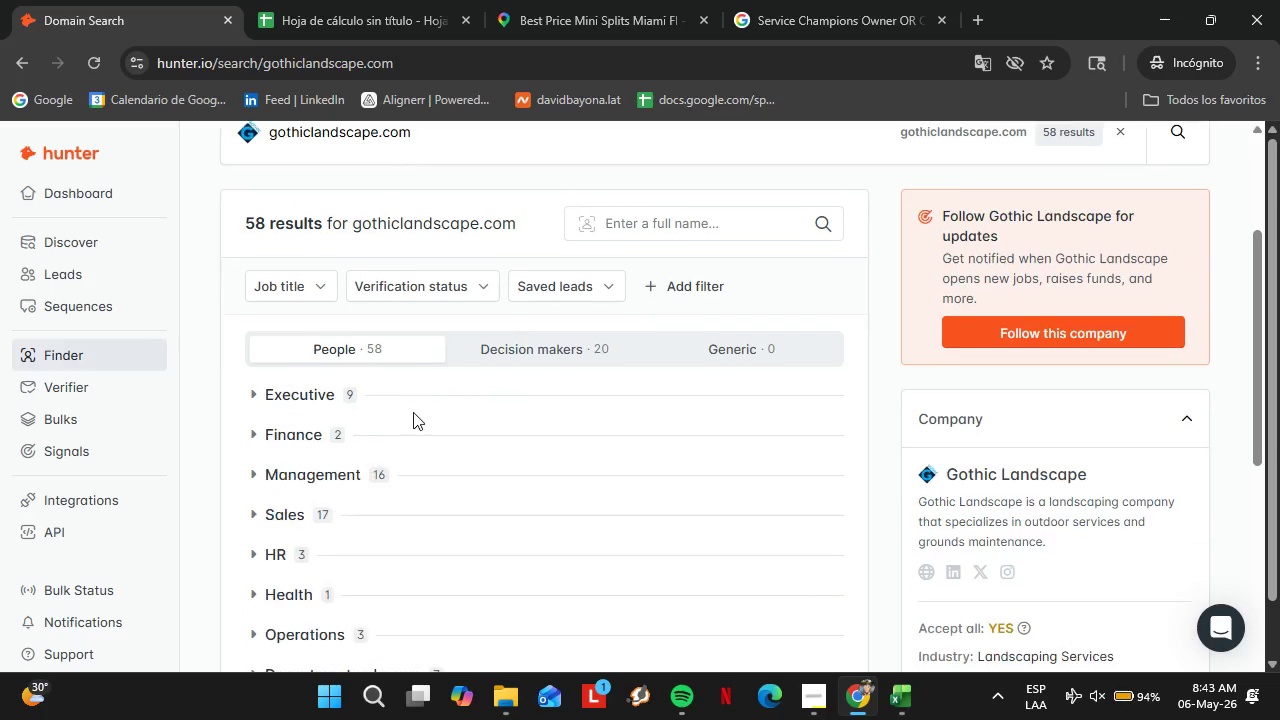 
scroll: coordinate [471, 412], scroll_direction: down, amount: 2.0
 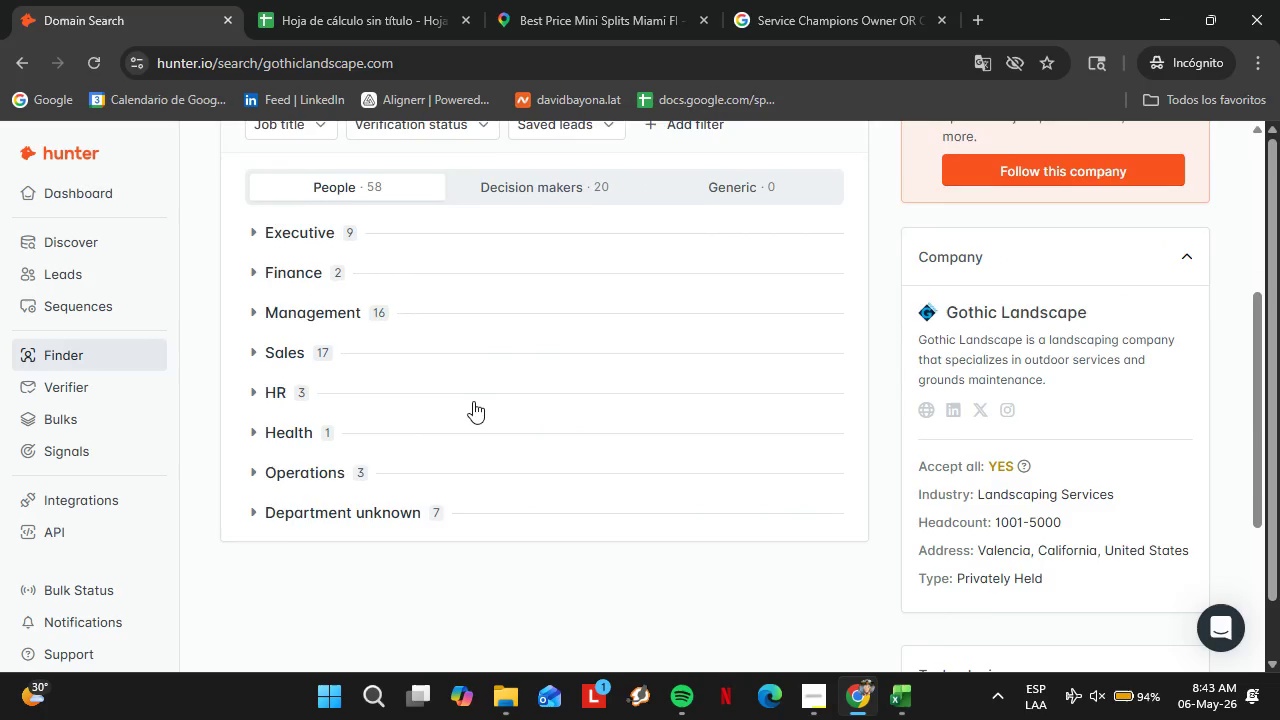 
scroll: coordinate [441, 384], scroll_direction: up, amount: 4.0
 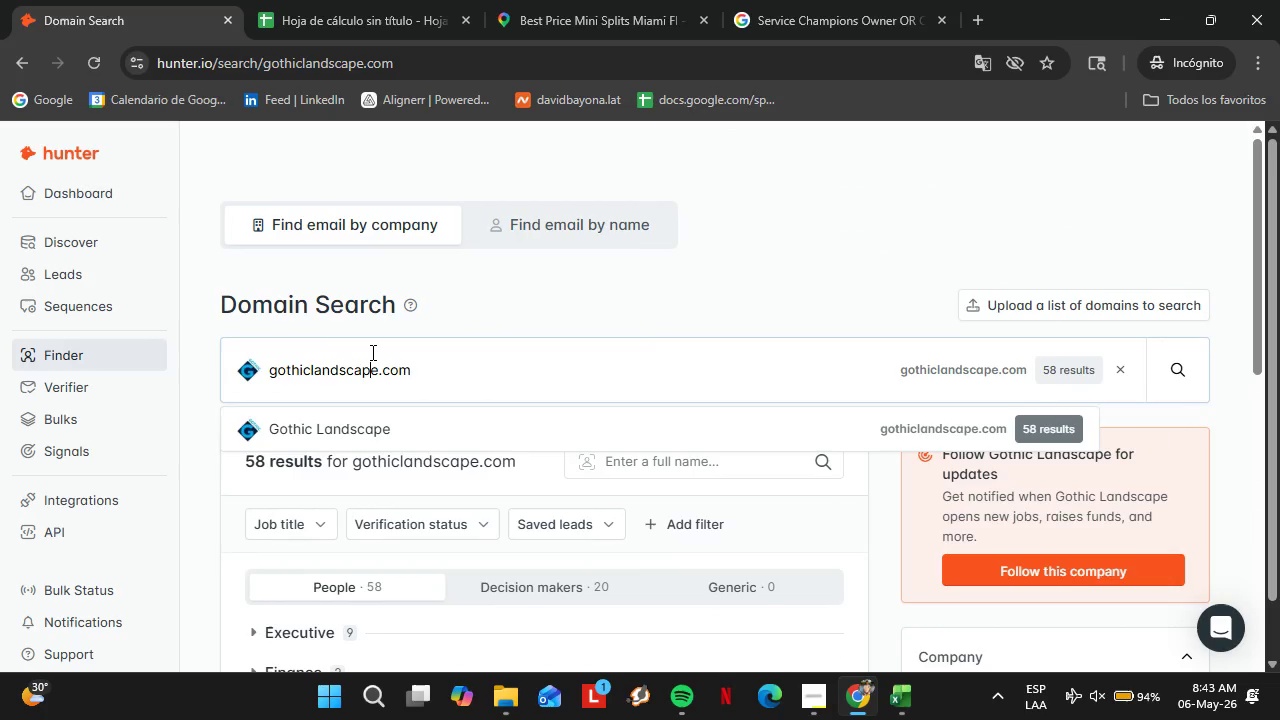 
double_click([371, 352])
 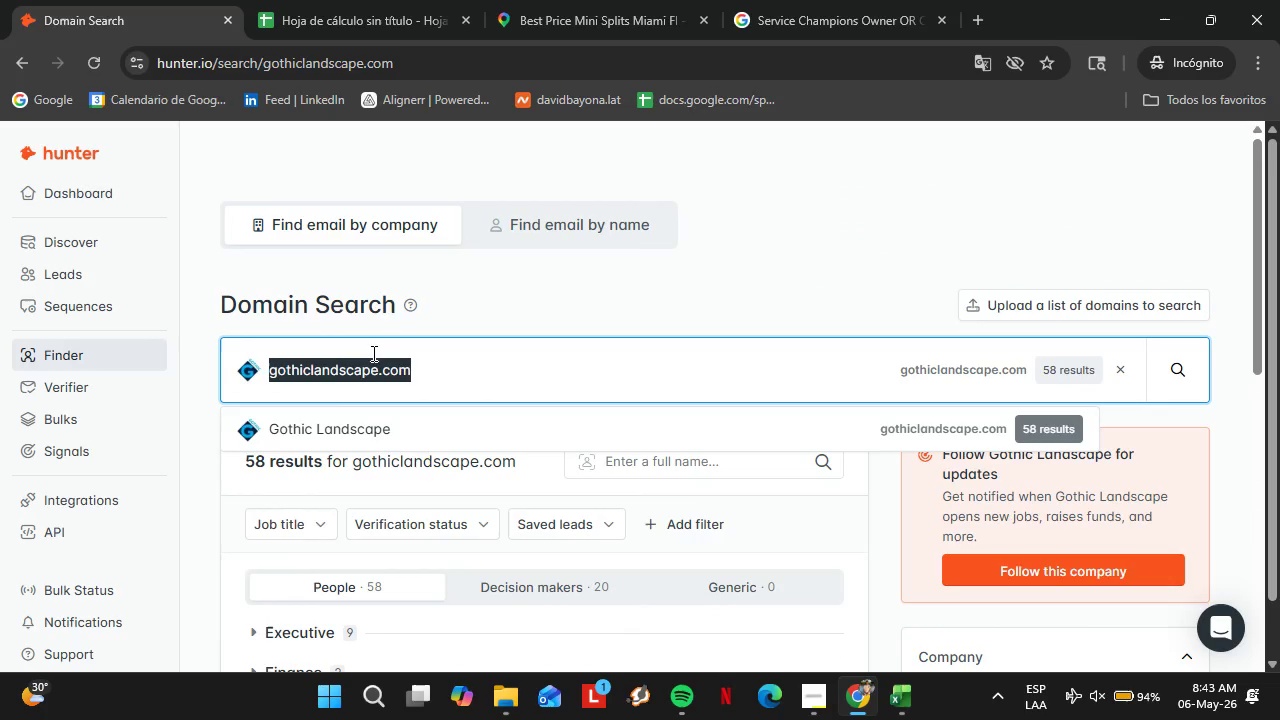 
triple_click([371, 352])
 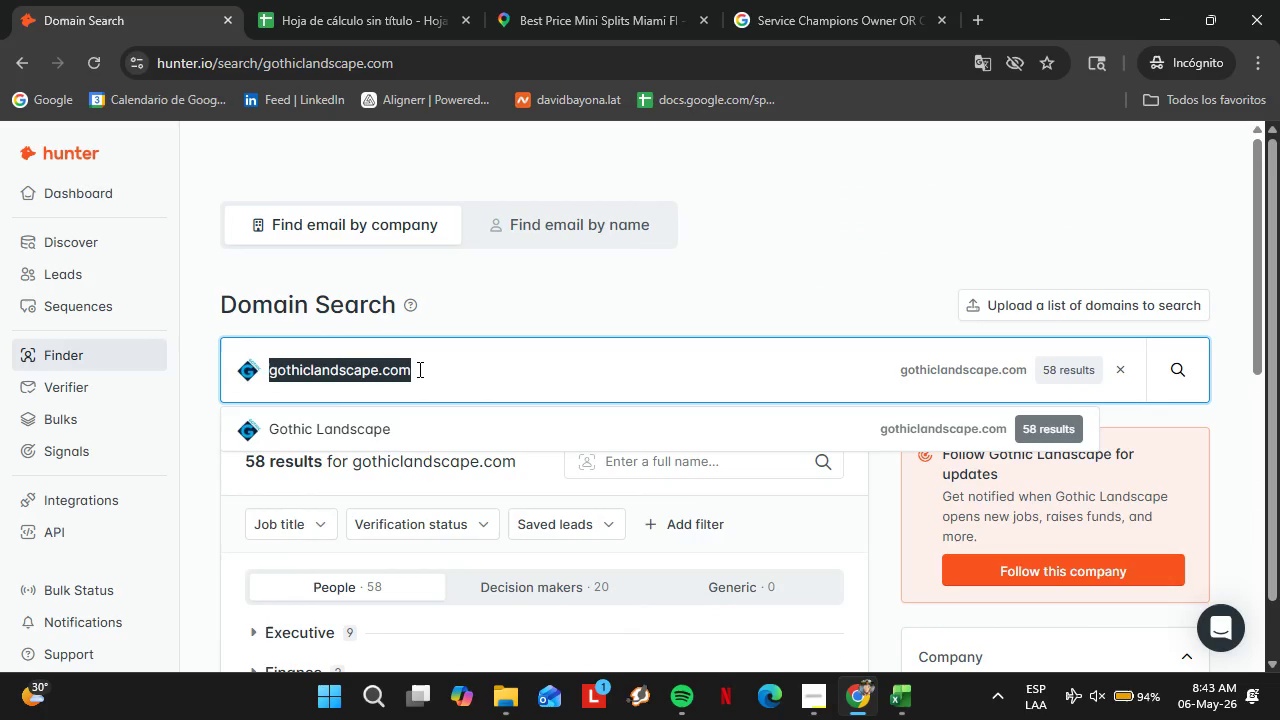 
wait(7.12)
 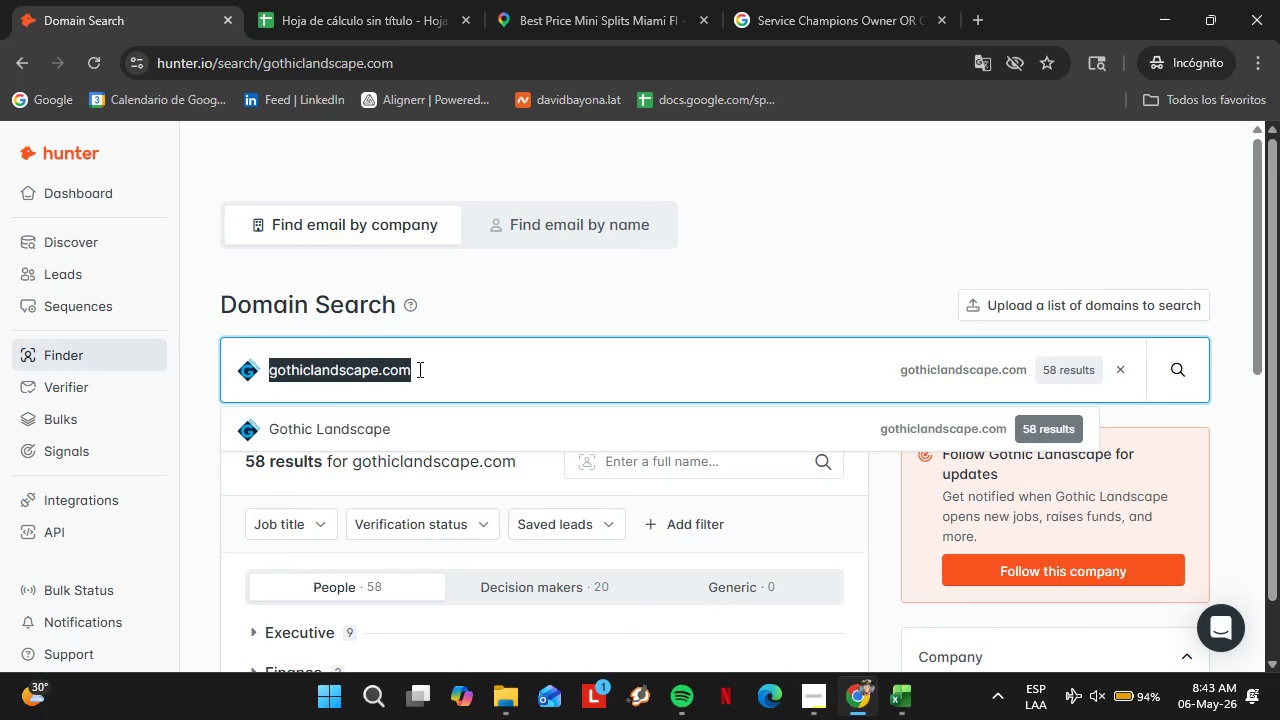 
type(trugreen.com)
 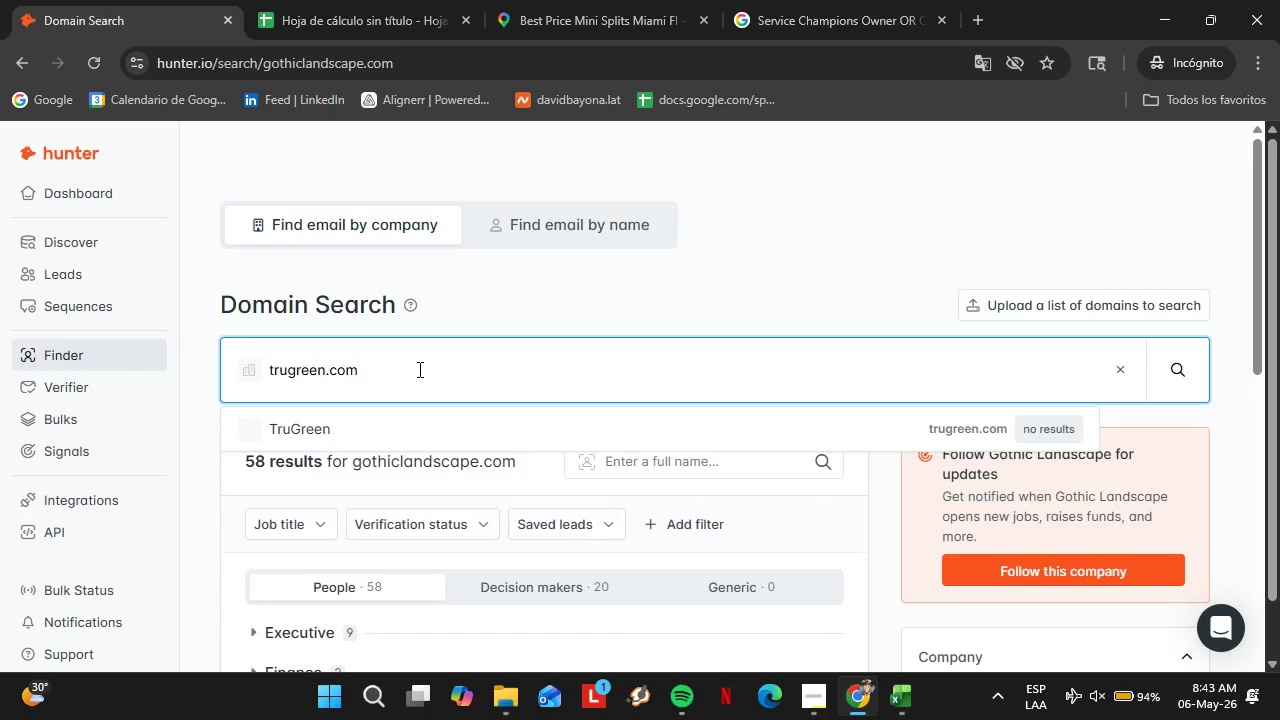 
key(Enter)
 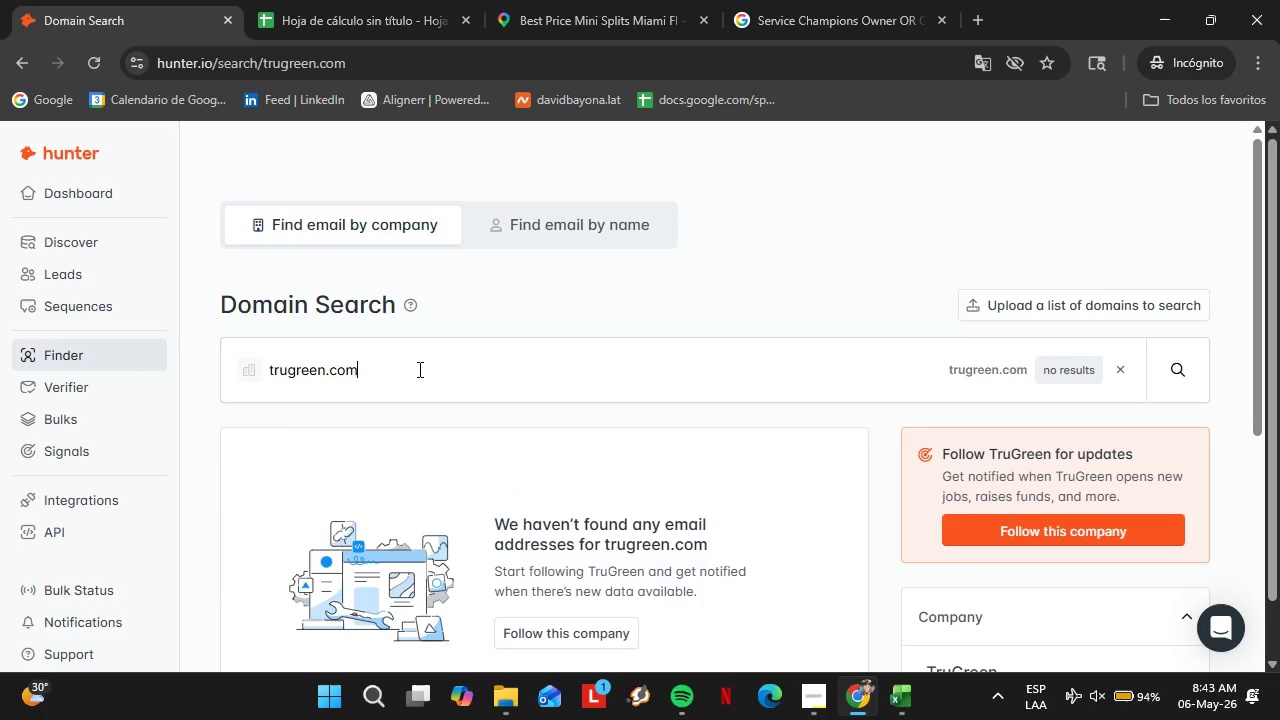 
double_click([418, 369])
 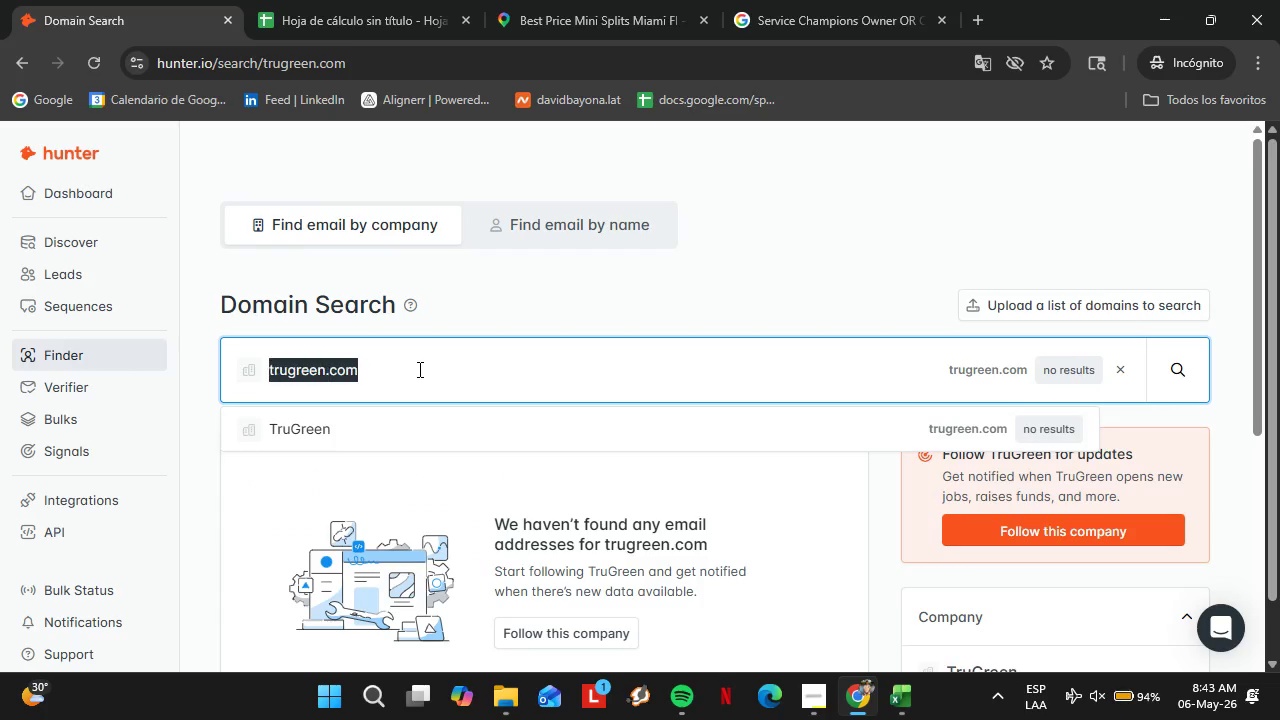 
triple_click([418, 369])
 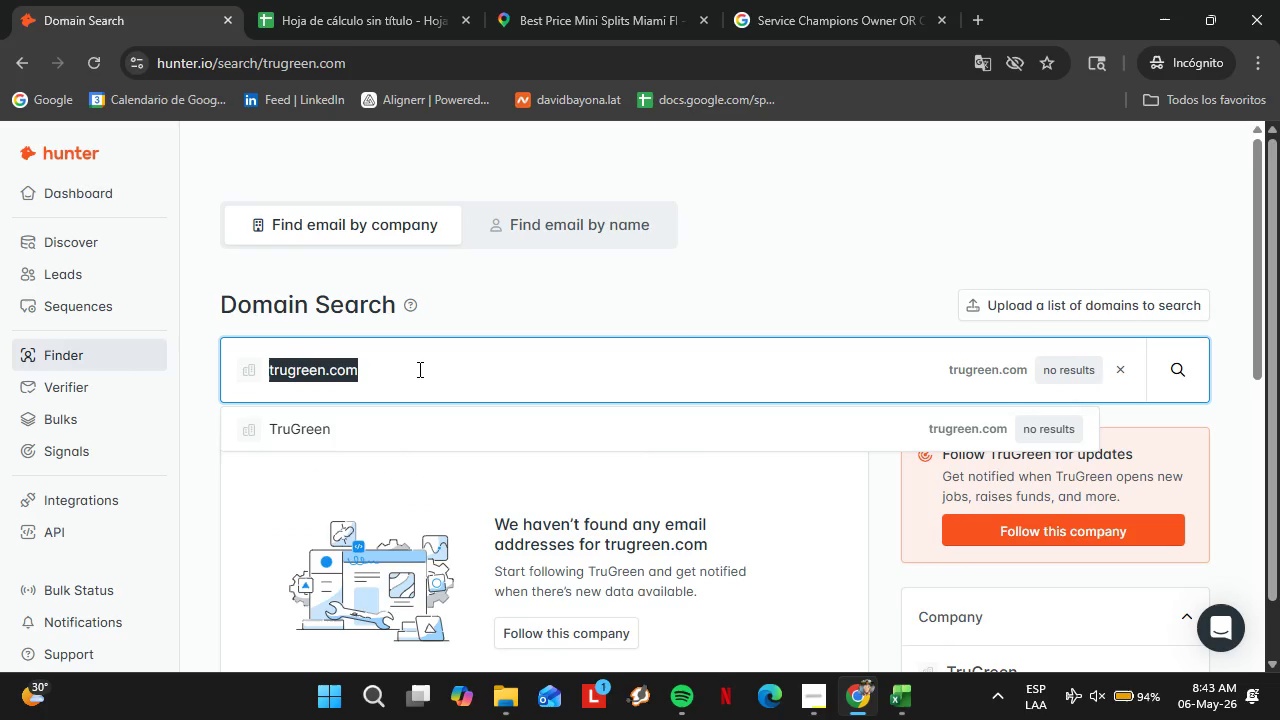 
type(yellowstonelandsc)
 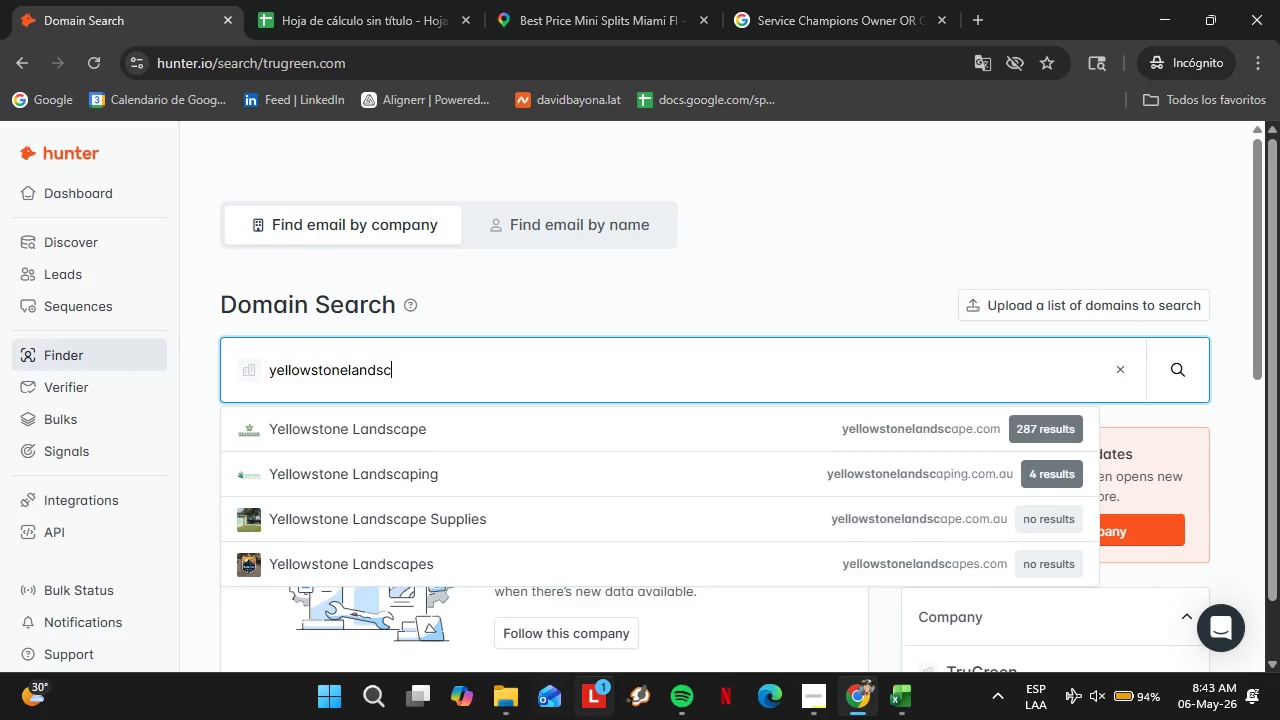 
key(ArrowDown)
 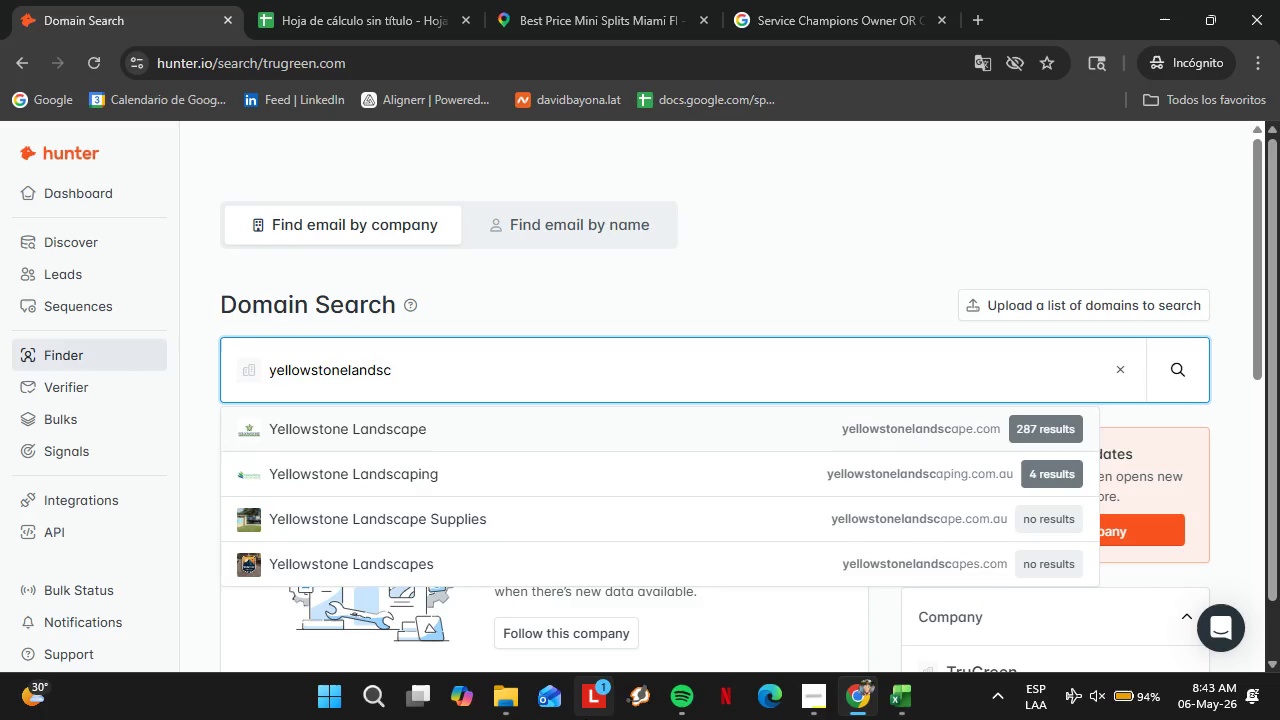 
key(Enter)
 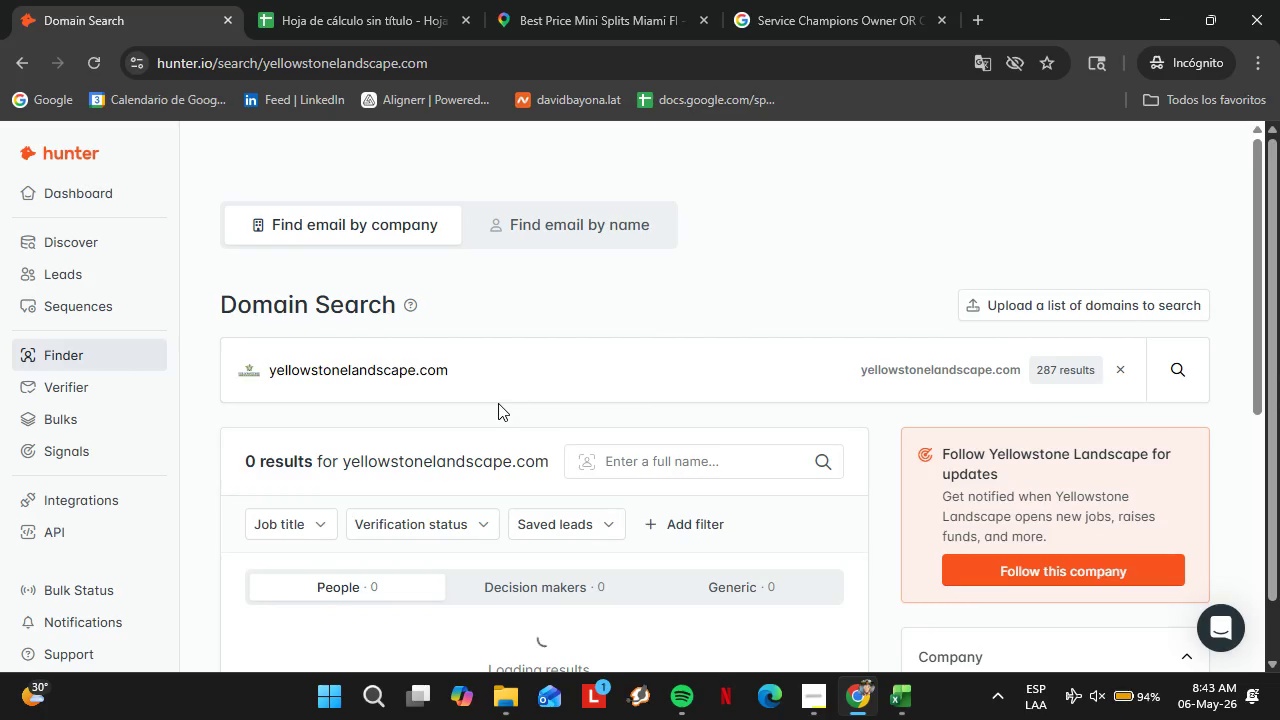 
scroll: coordinate [526, 423], scroll_direction: down, amount: 3.0
 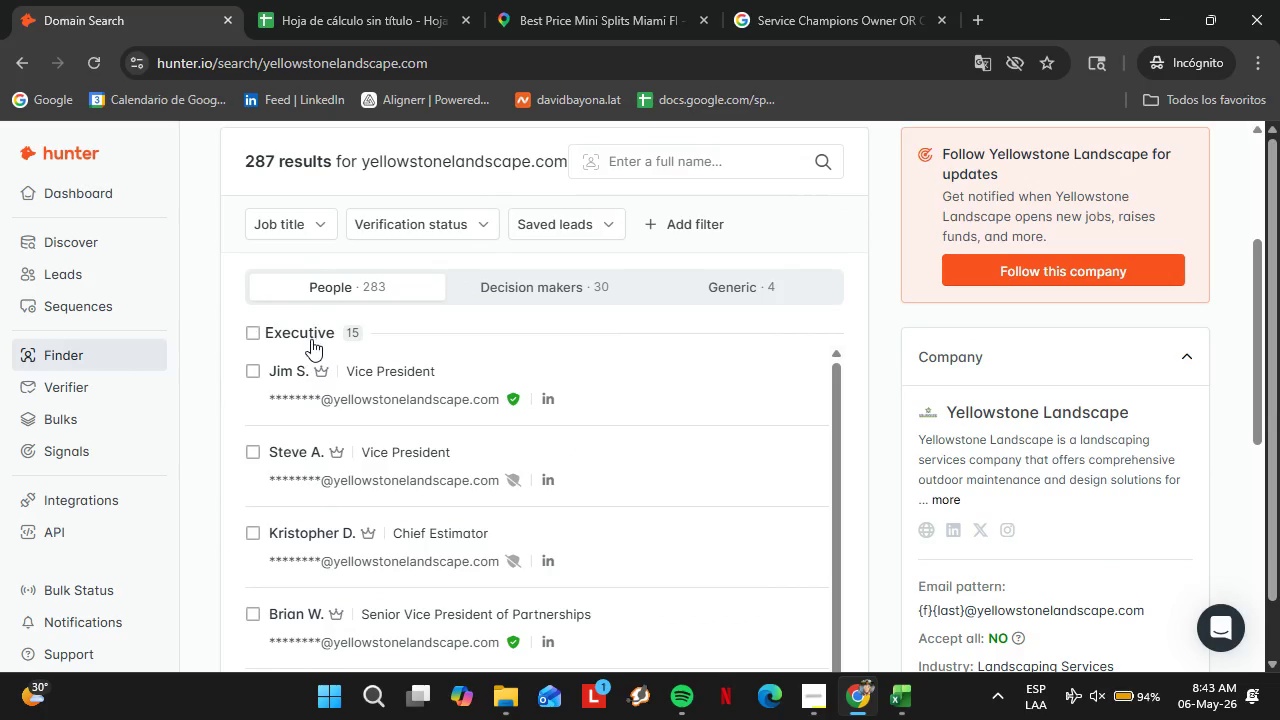 
left_click_drag(start_coordinate=[305, 336], to_coordinate=[310, 333])
 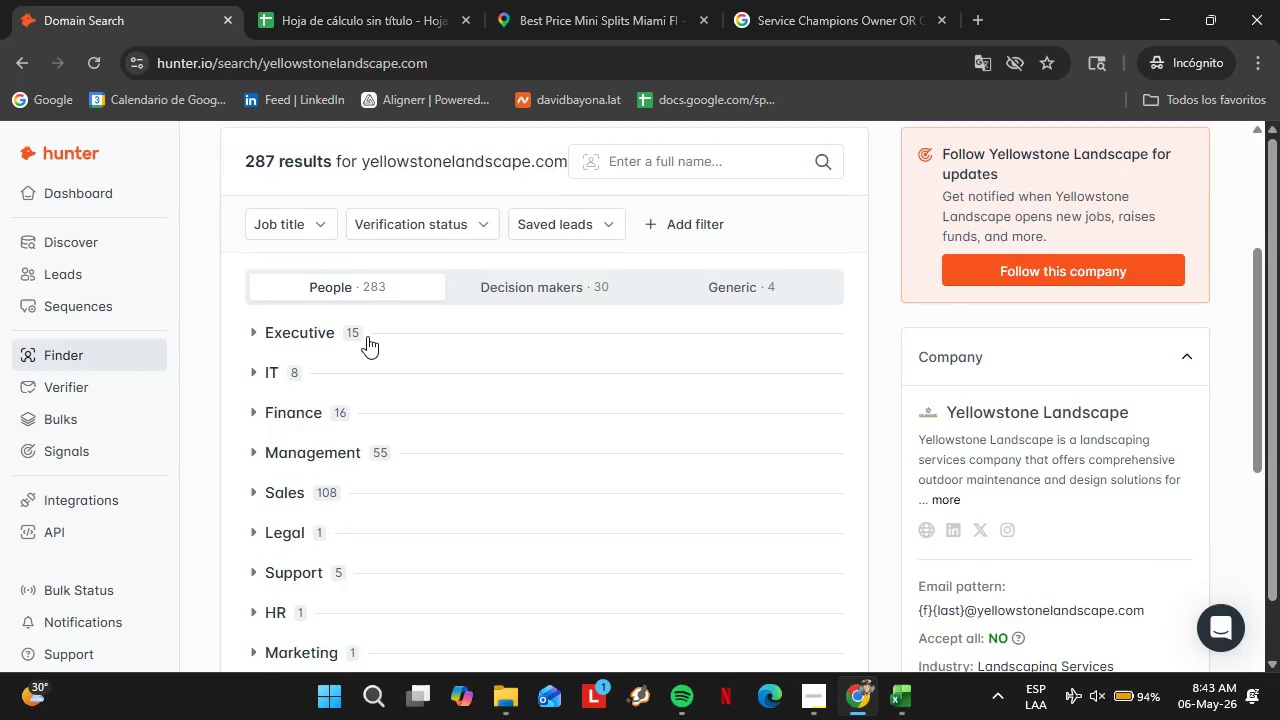 
scroll: coordinate [361, 348], scroll_direction: down, amount: 3.0
 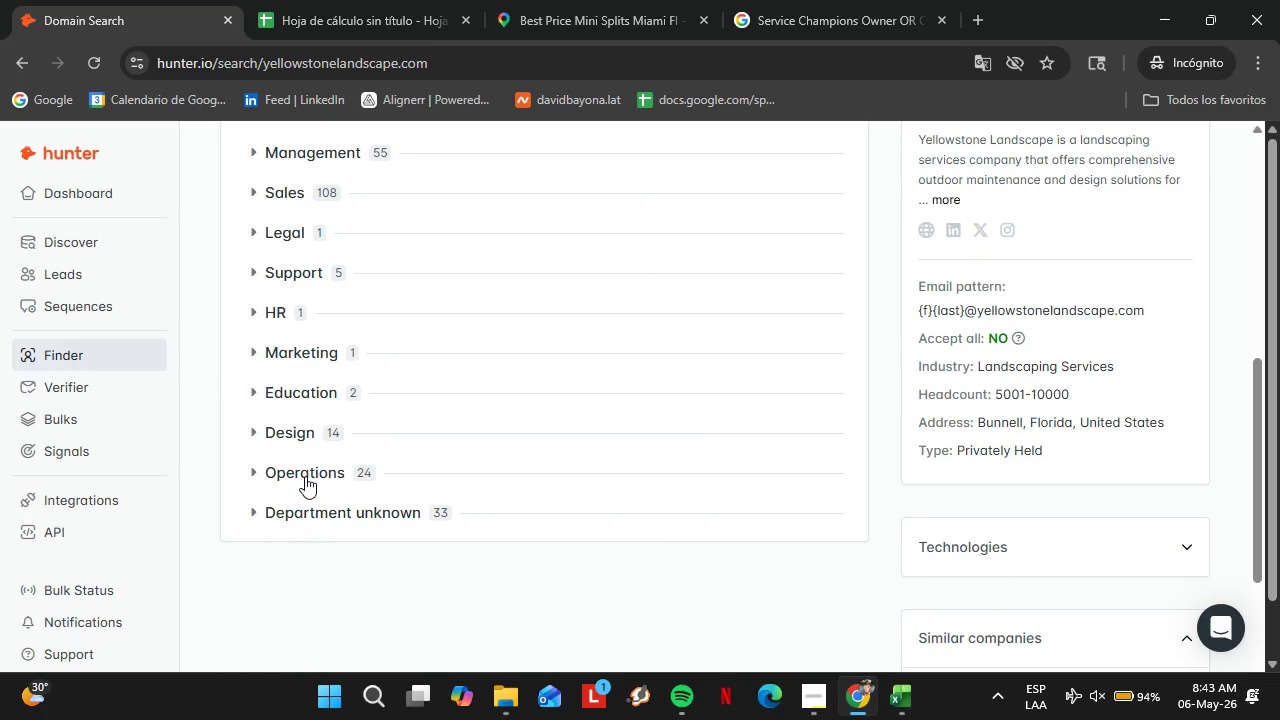 
left_click([306, 468])
 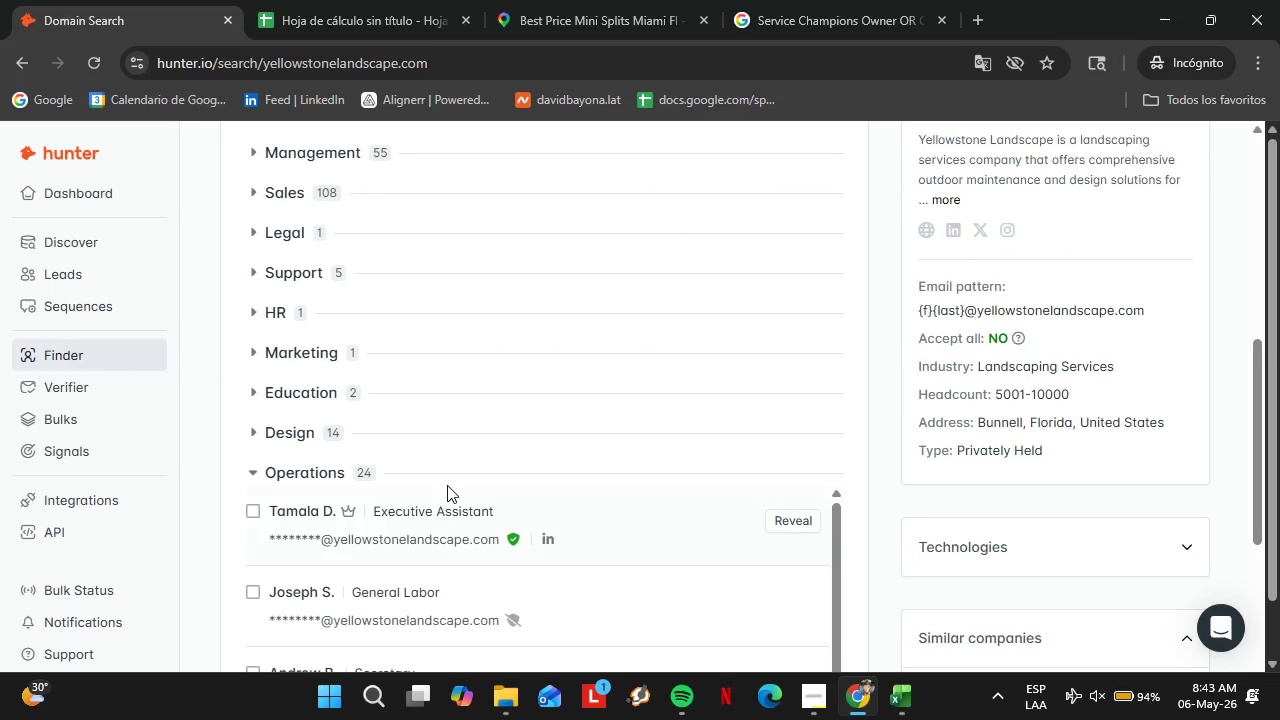 
scroll: coordinate [543, 398], scroll_direction: down, amount: 5.0
 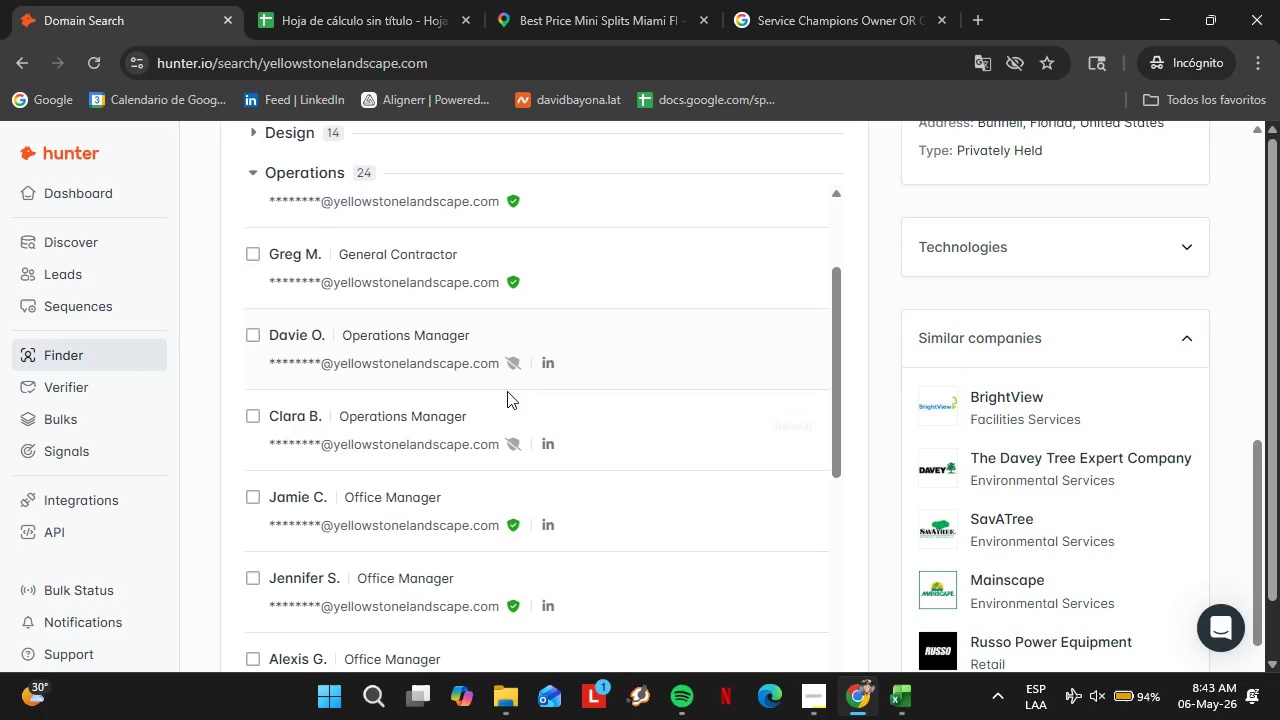 
left_click([543, 368])
 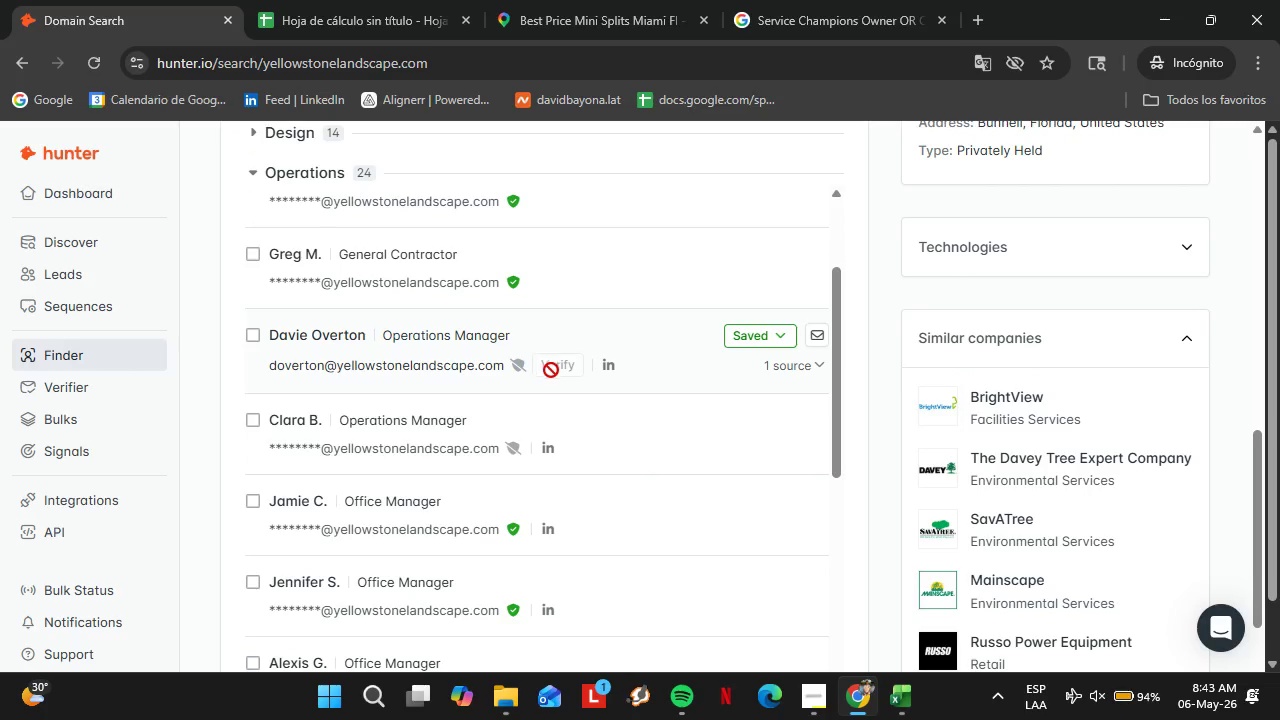 
mouse_move([607, 368])
 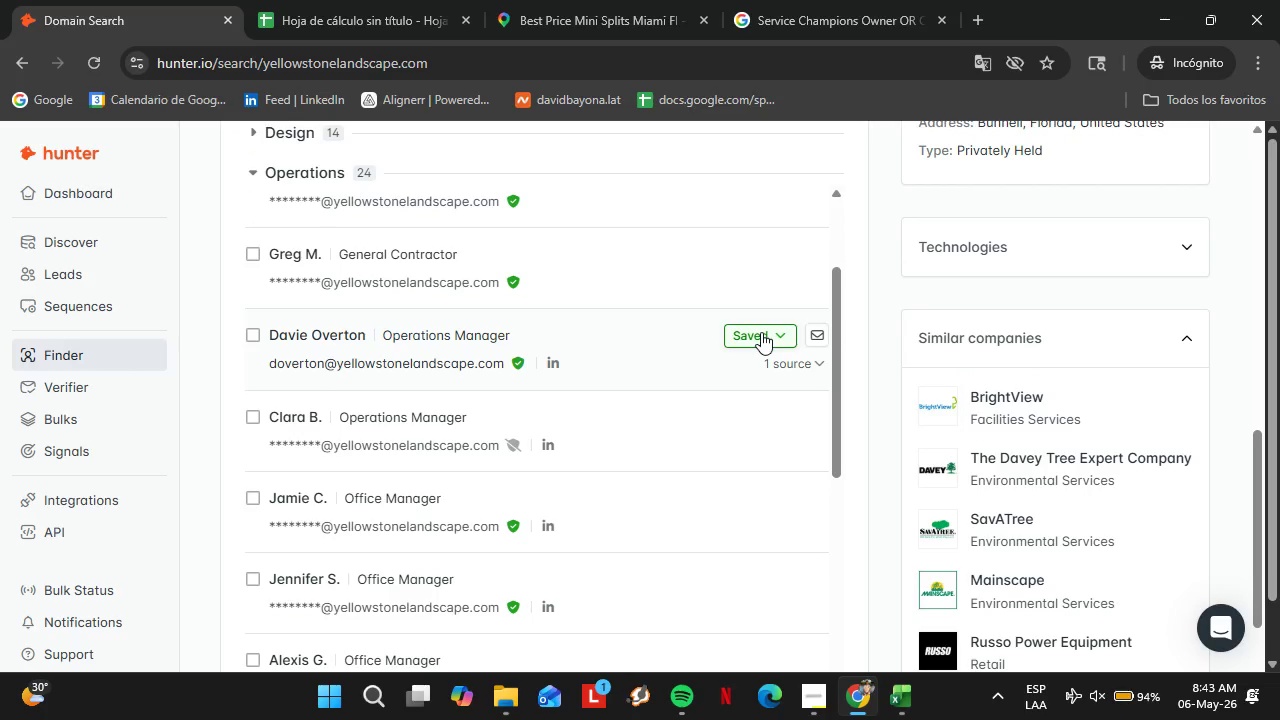 
left_click([761, 332])
 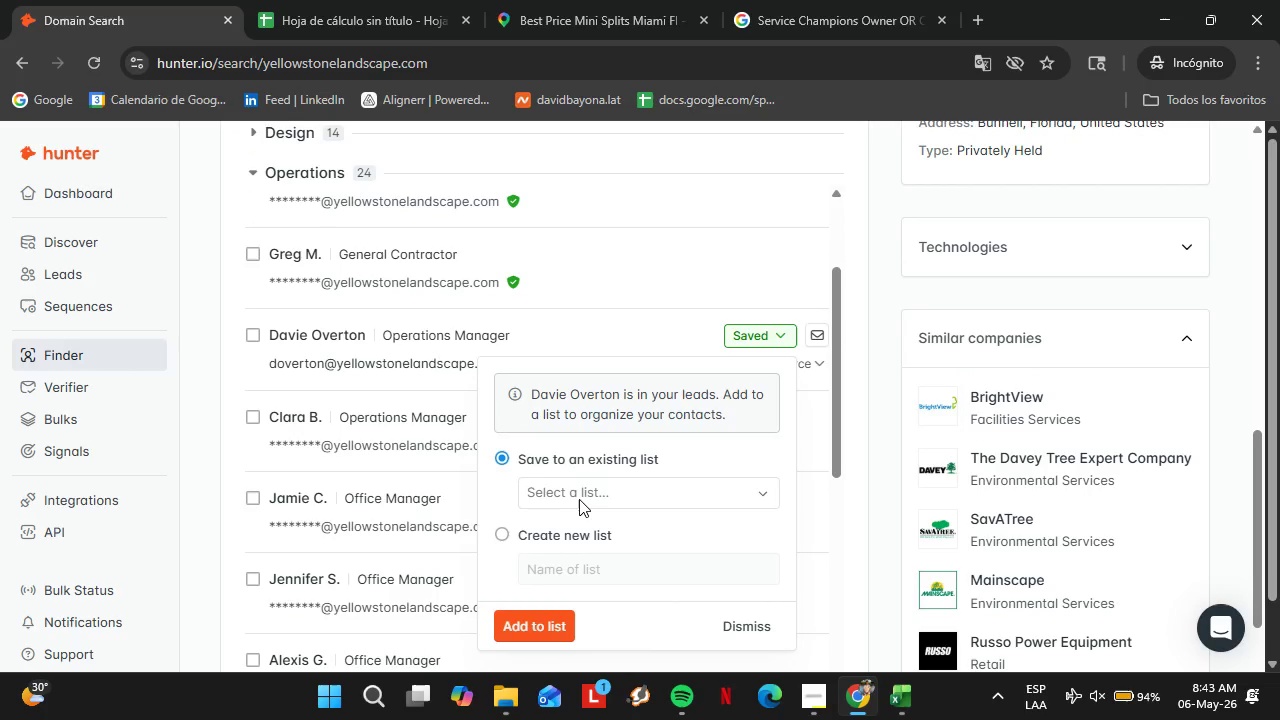 
left_click([579, 499])
 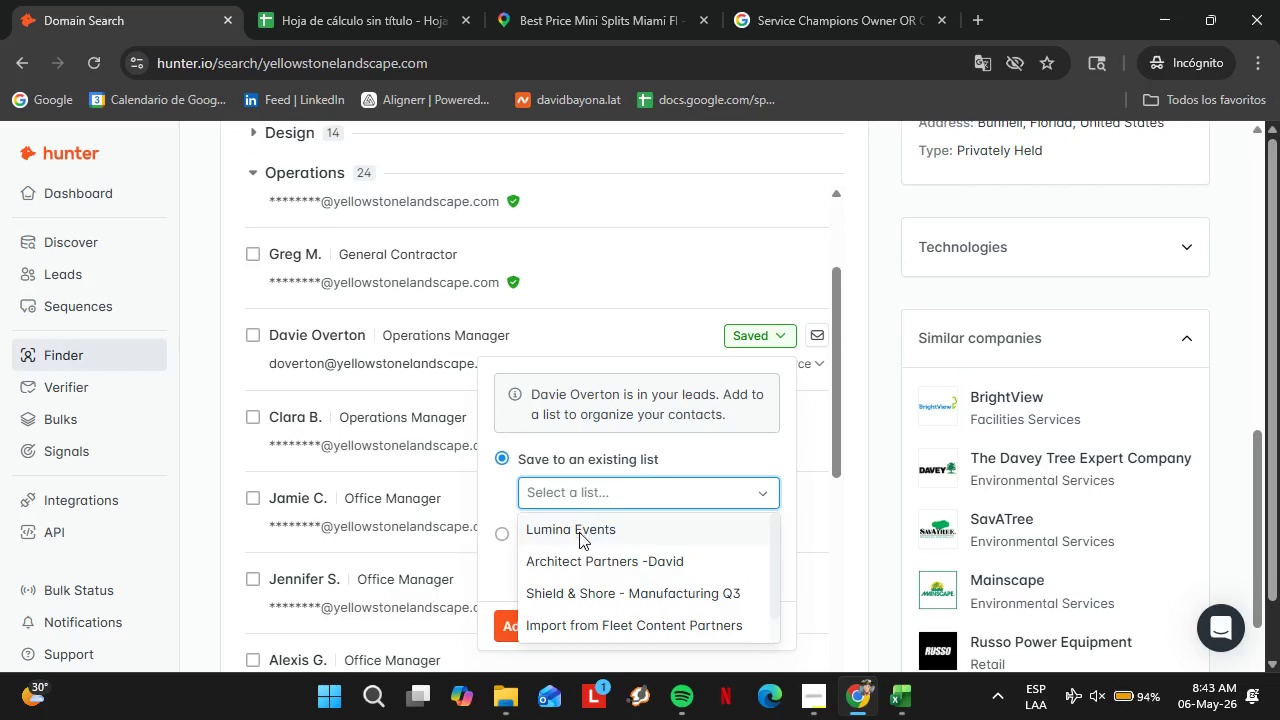 
scroll: coordinate [579, 532], scroll_direction: down, amount: 4.0
 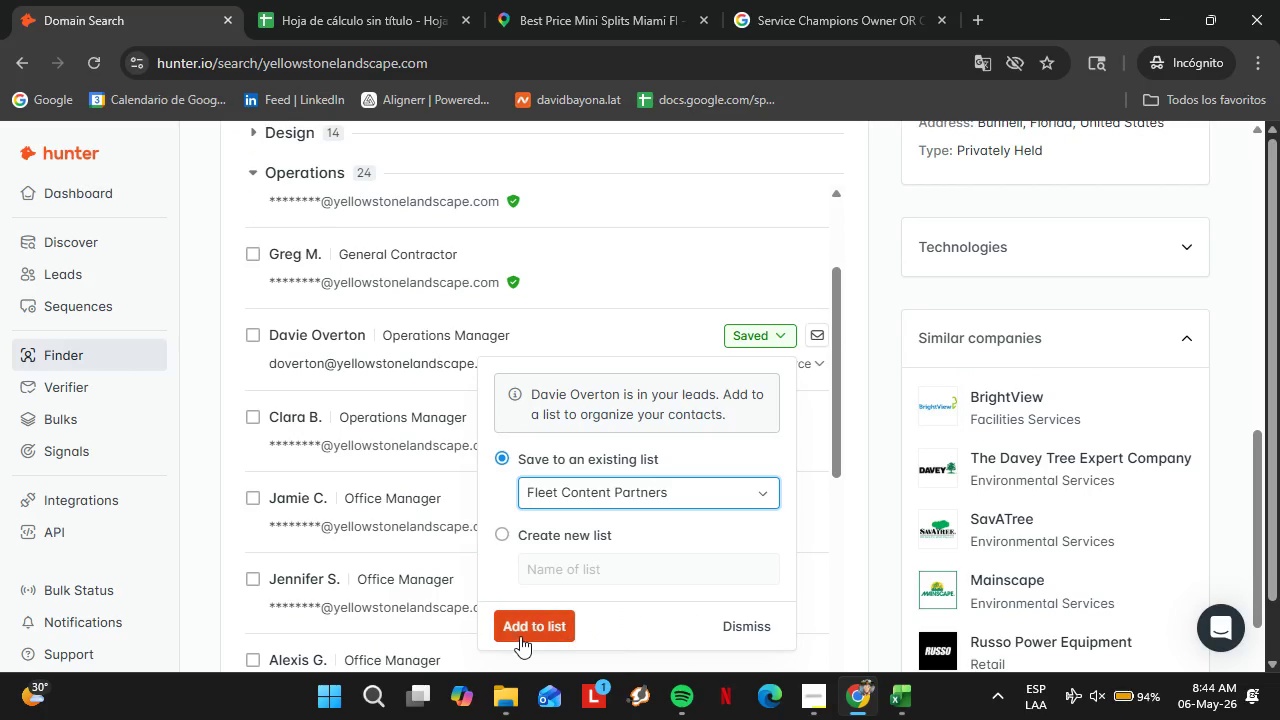 
double_click([519, 636])
 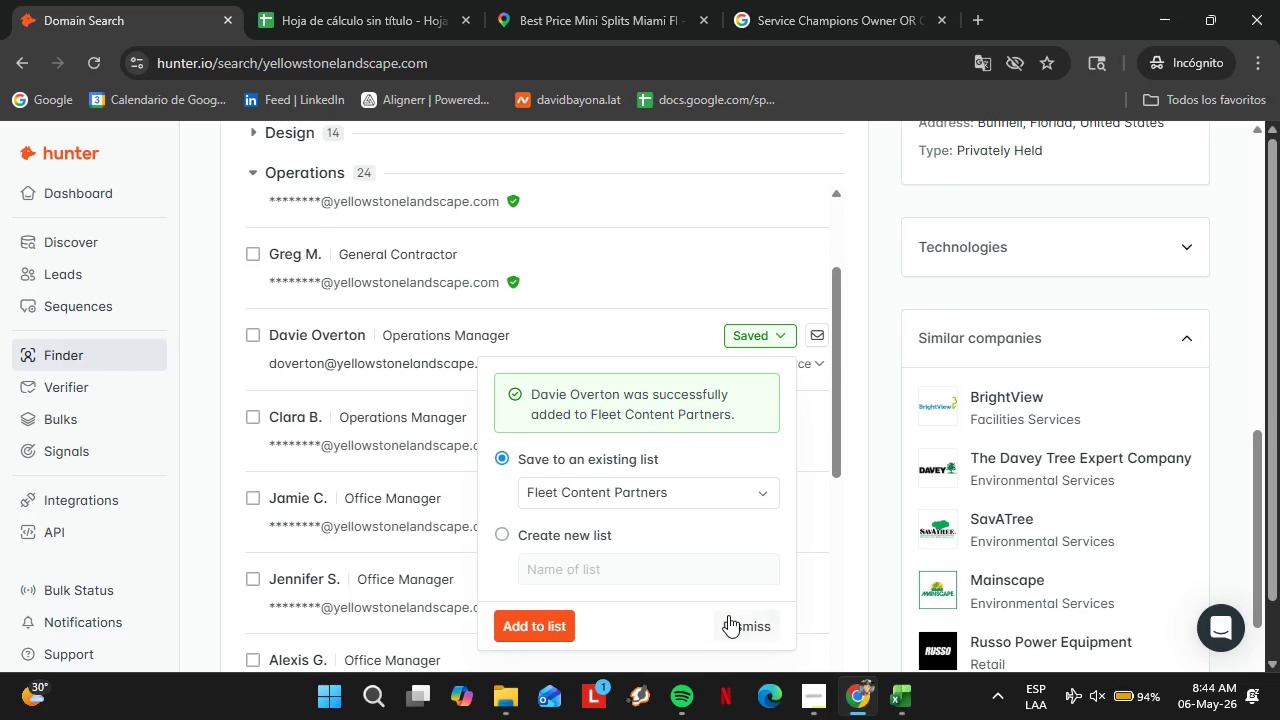 
left_click([735, 618])
 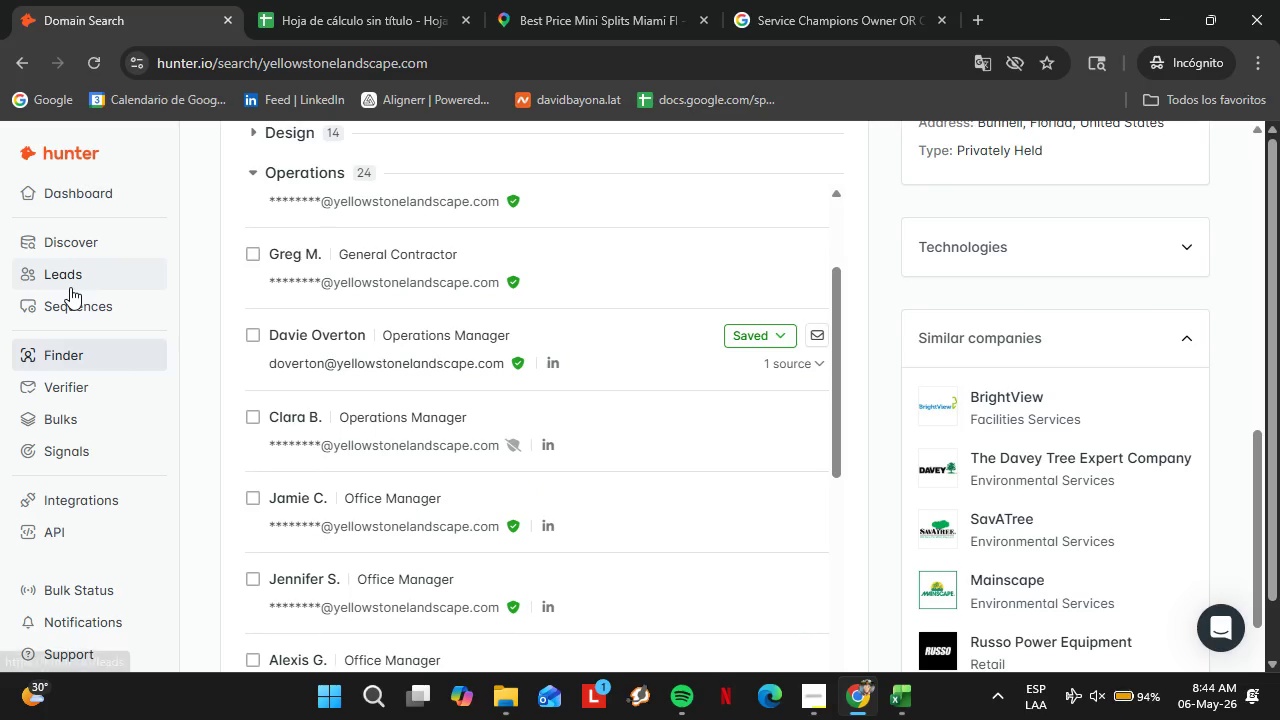 
left_click([70, 287])
 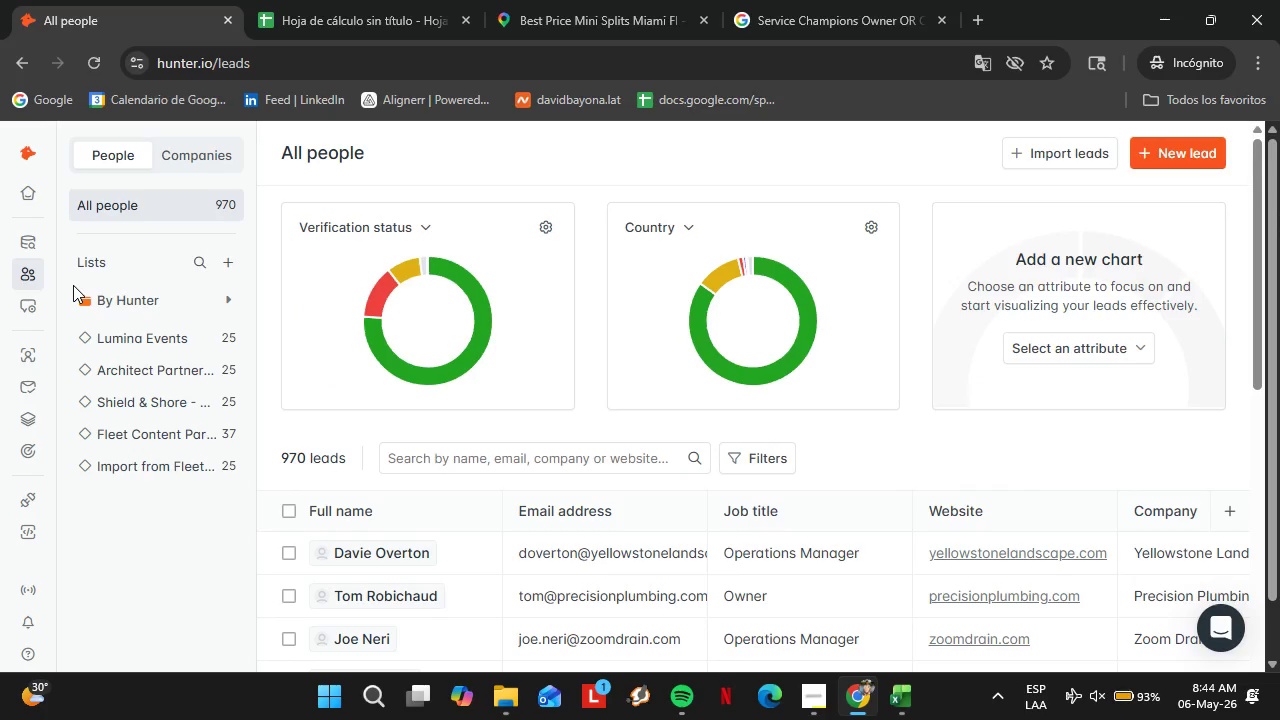 
wait(27.55)
 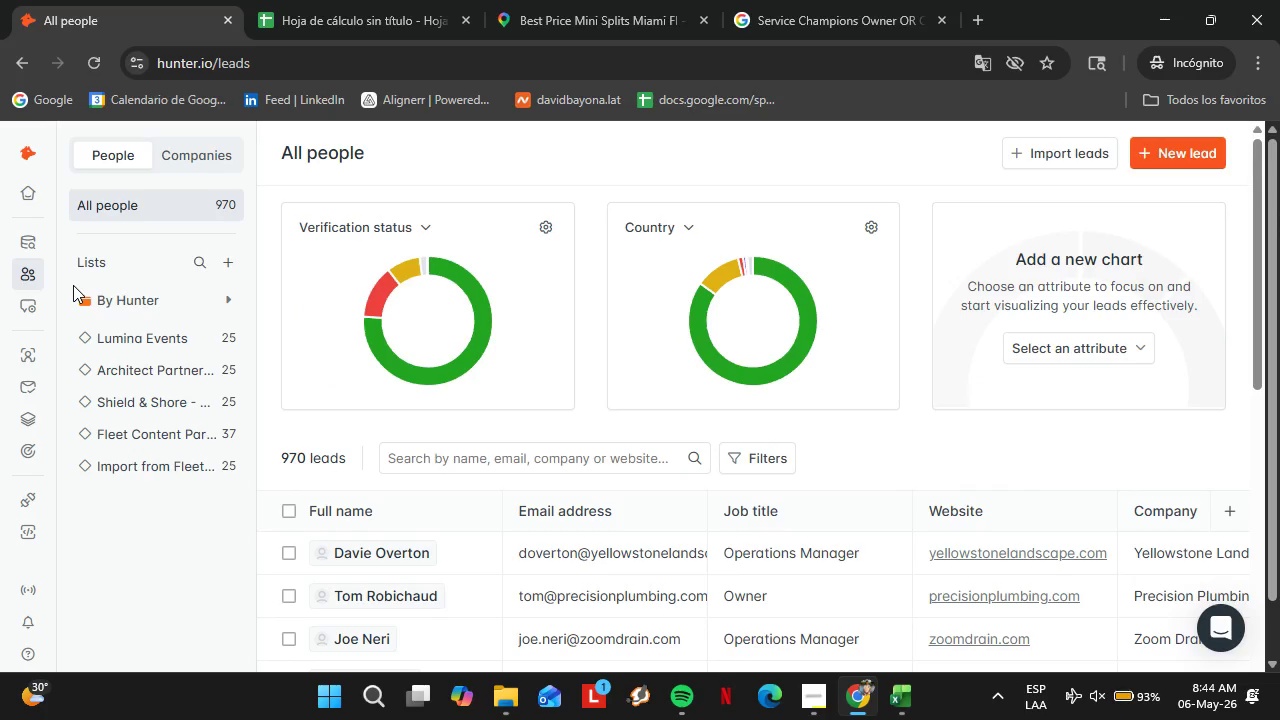 
left_click([146, 432])
 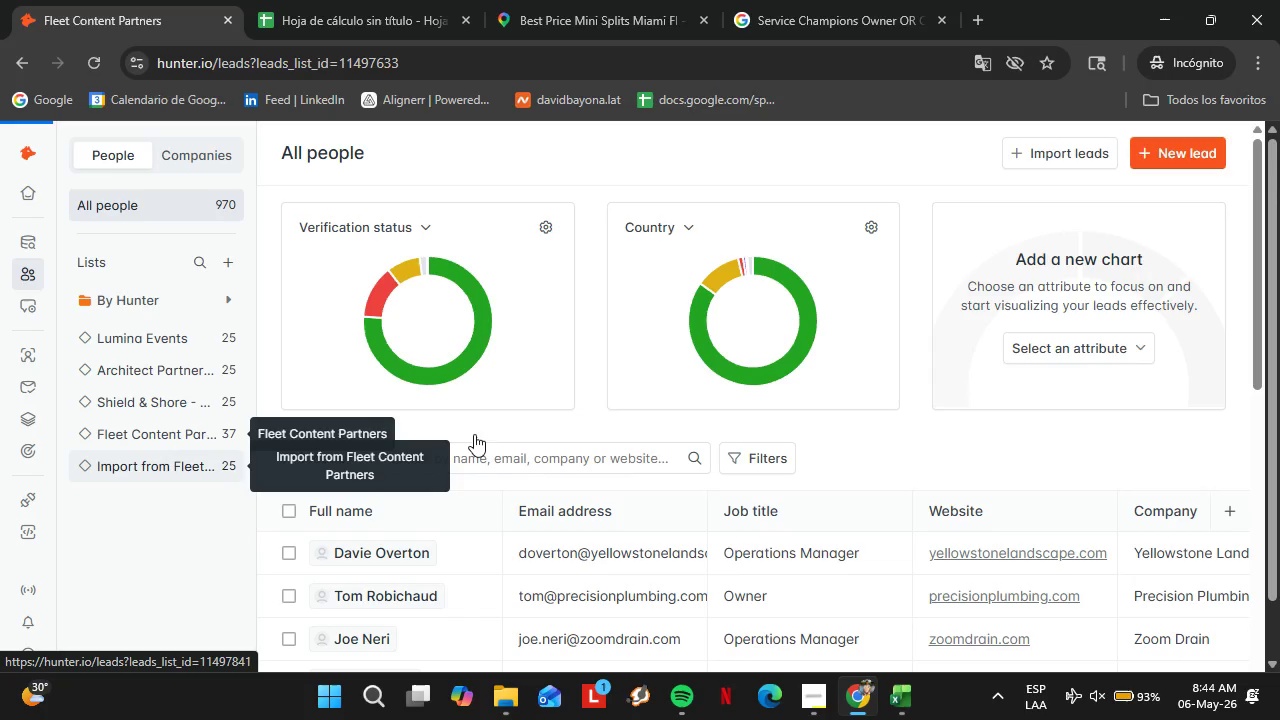 
wait(6.23)
 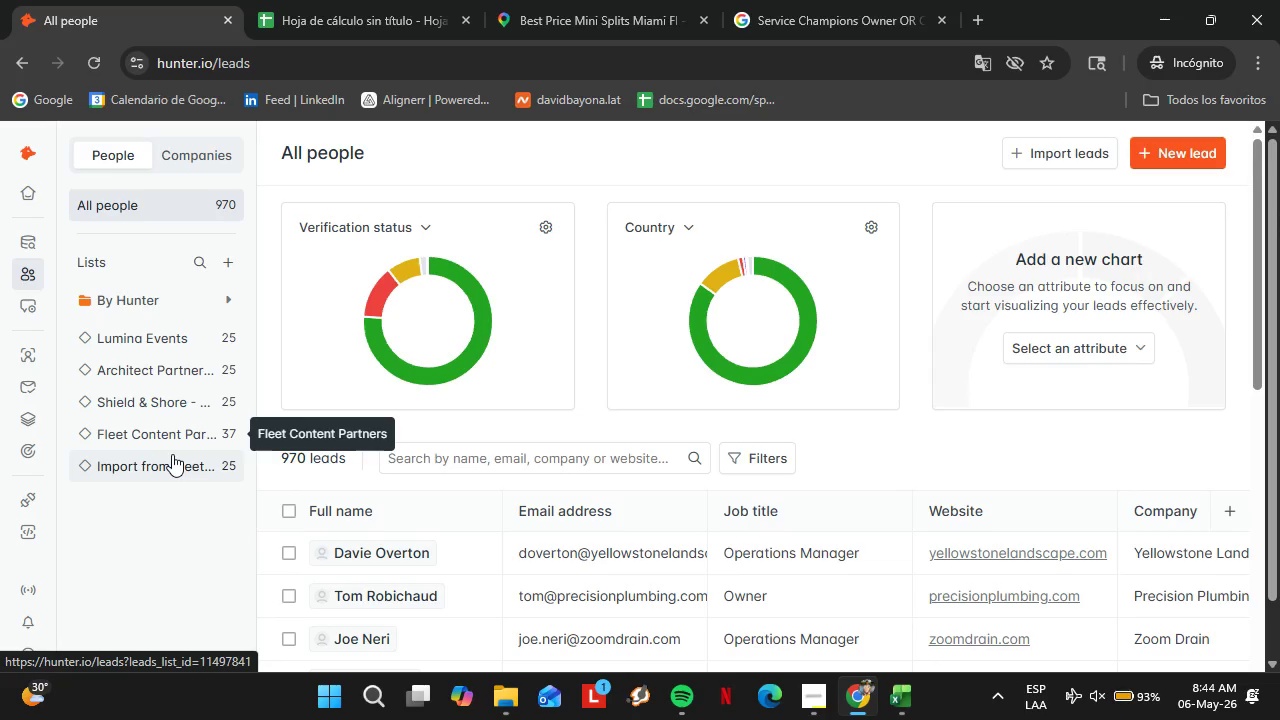 
mouse_move([256, 417])
 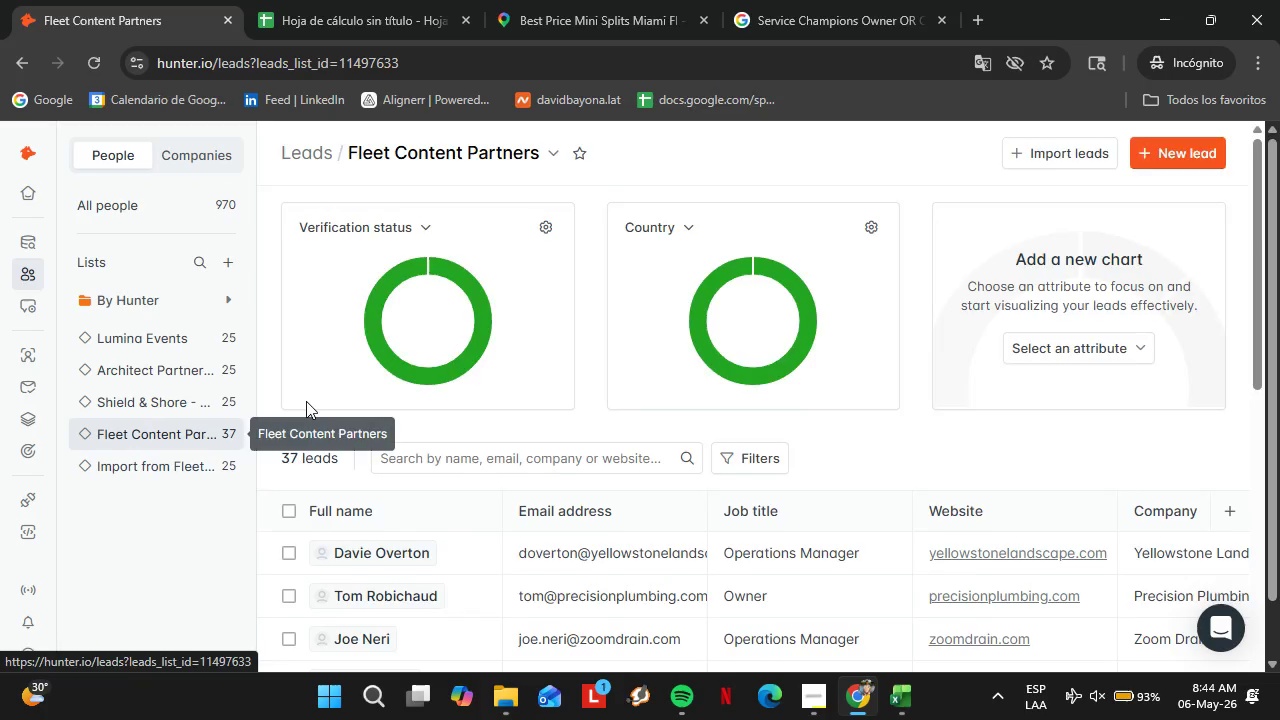 
left_click_drag(start_coordinate=[484, 533], to_coordinate=[934, 528])
 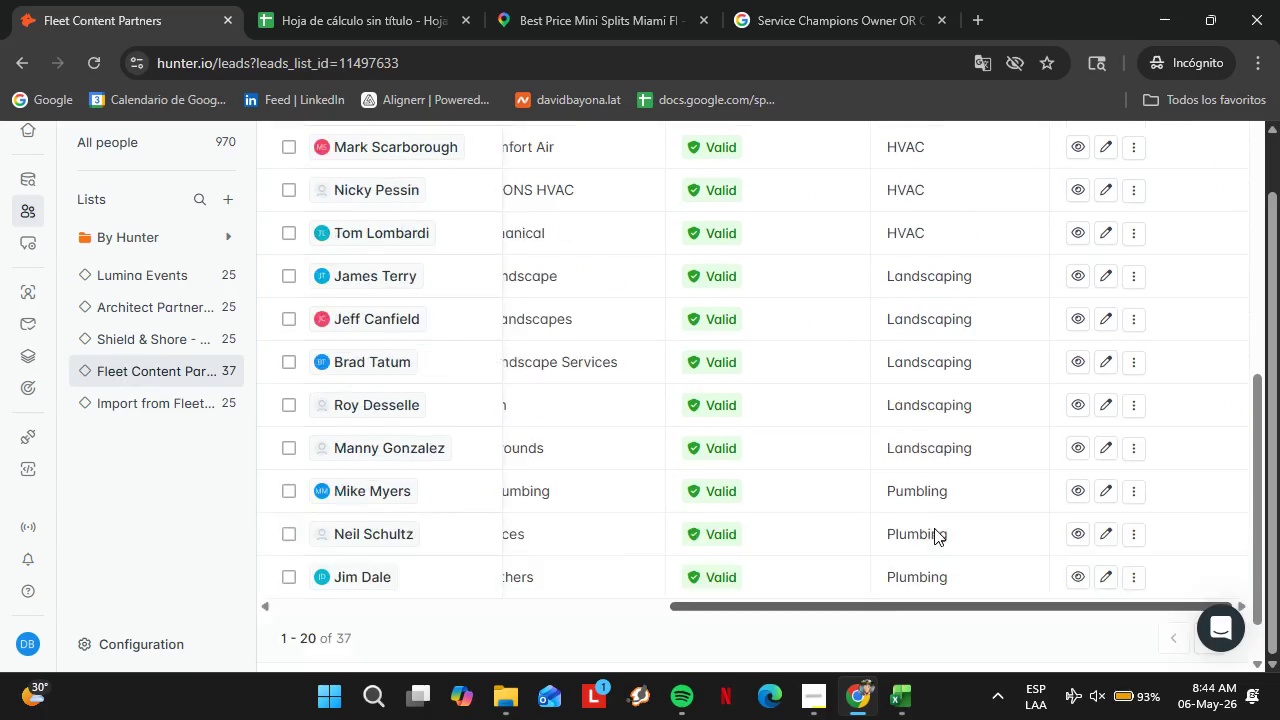 
scroll: coordinate [494, 526], scroll_direction: down, amount: 13.0
 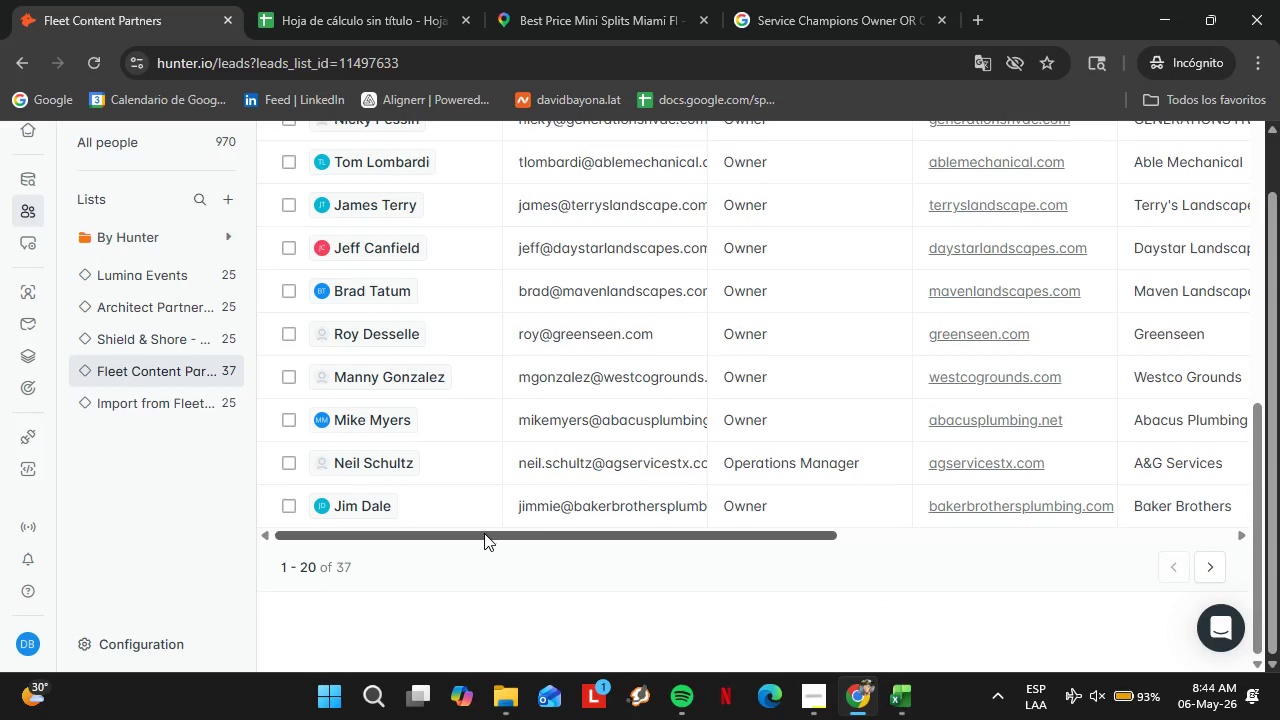 
scroll: coordinate [933, 525], scroll_direction: up, amount: 6.0
 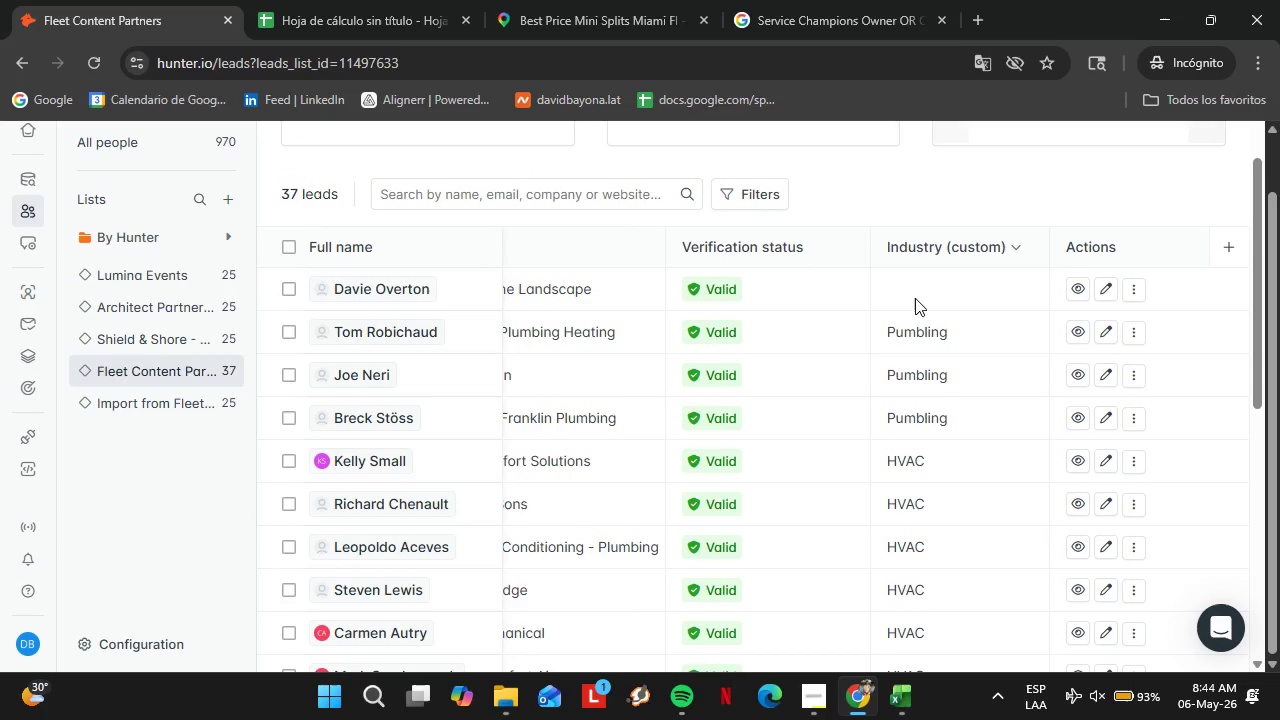 
double_click([915, 298])
 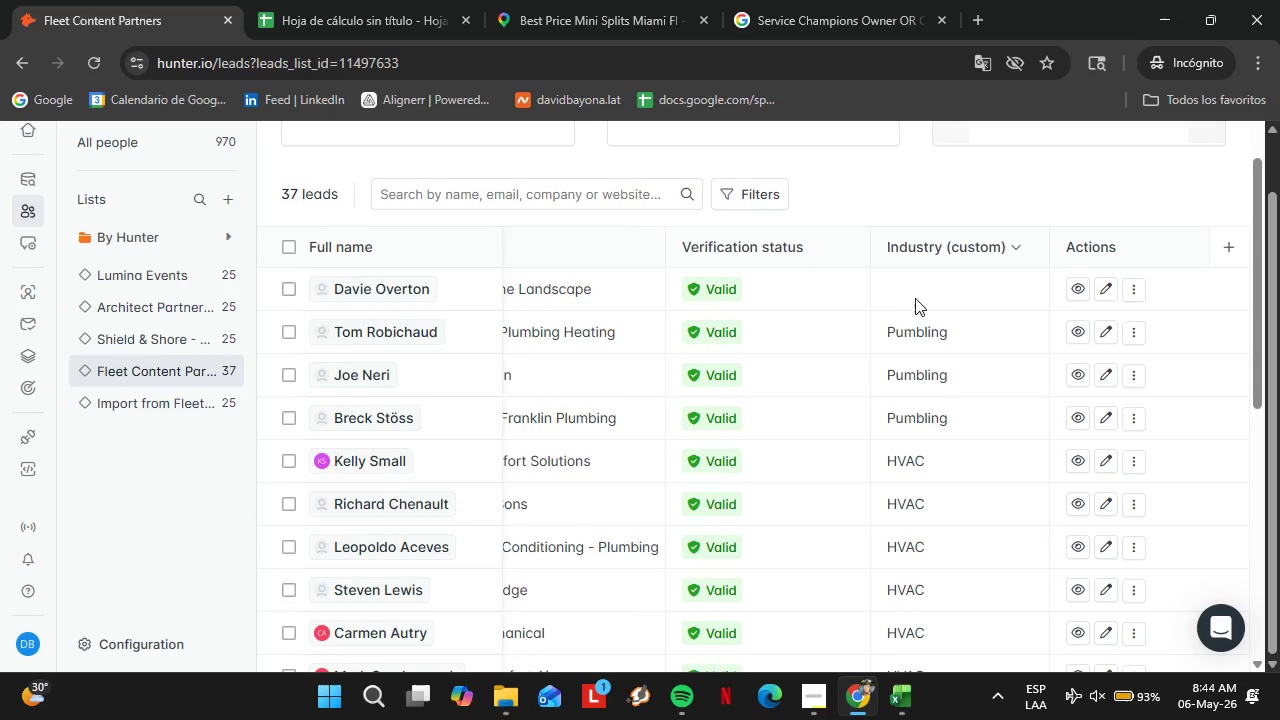 
triple_click([915, 298])
 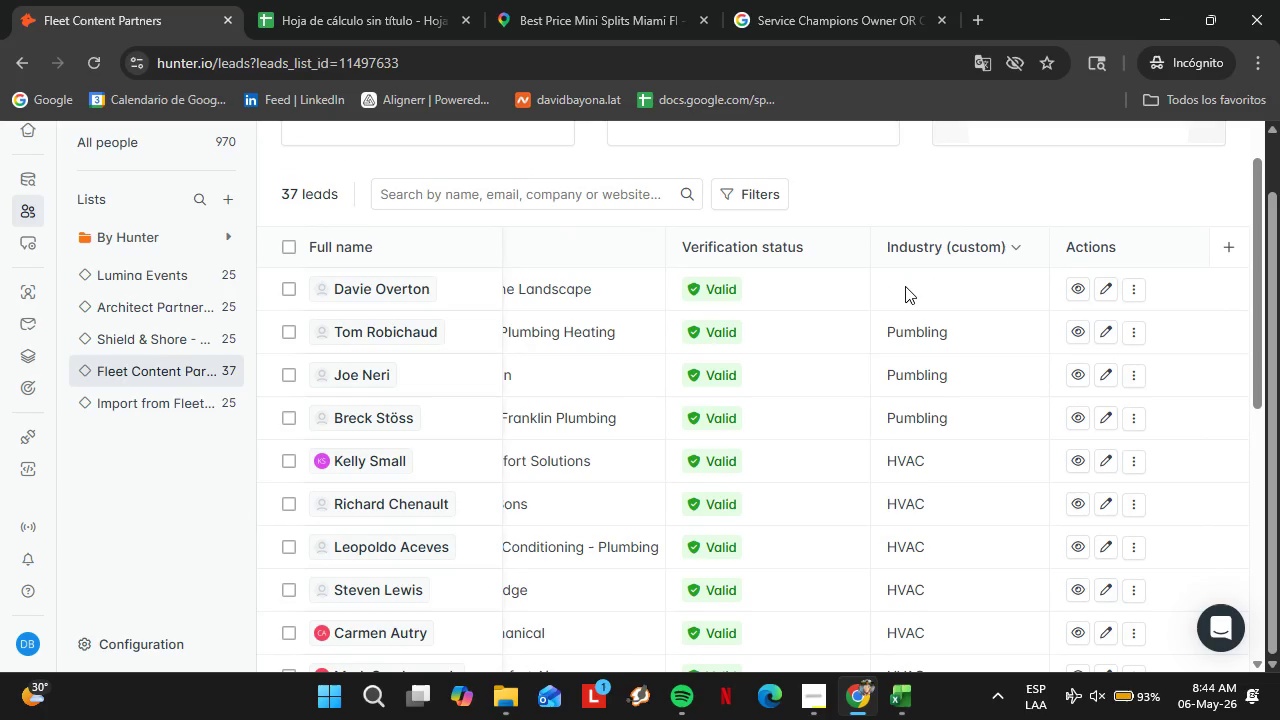 
triple_click([905, 286])
 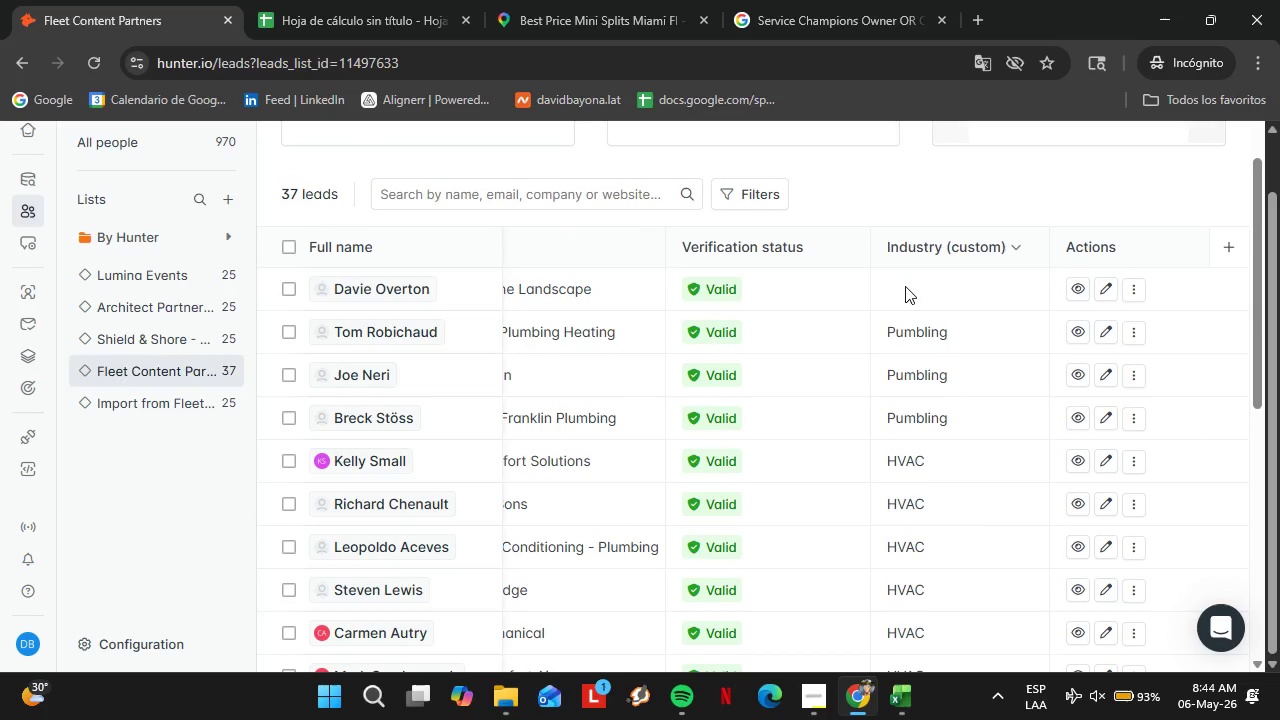 
triple_click([905, 286])
 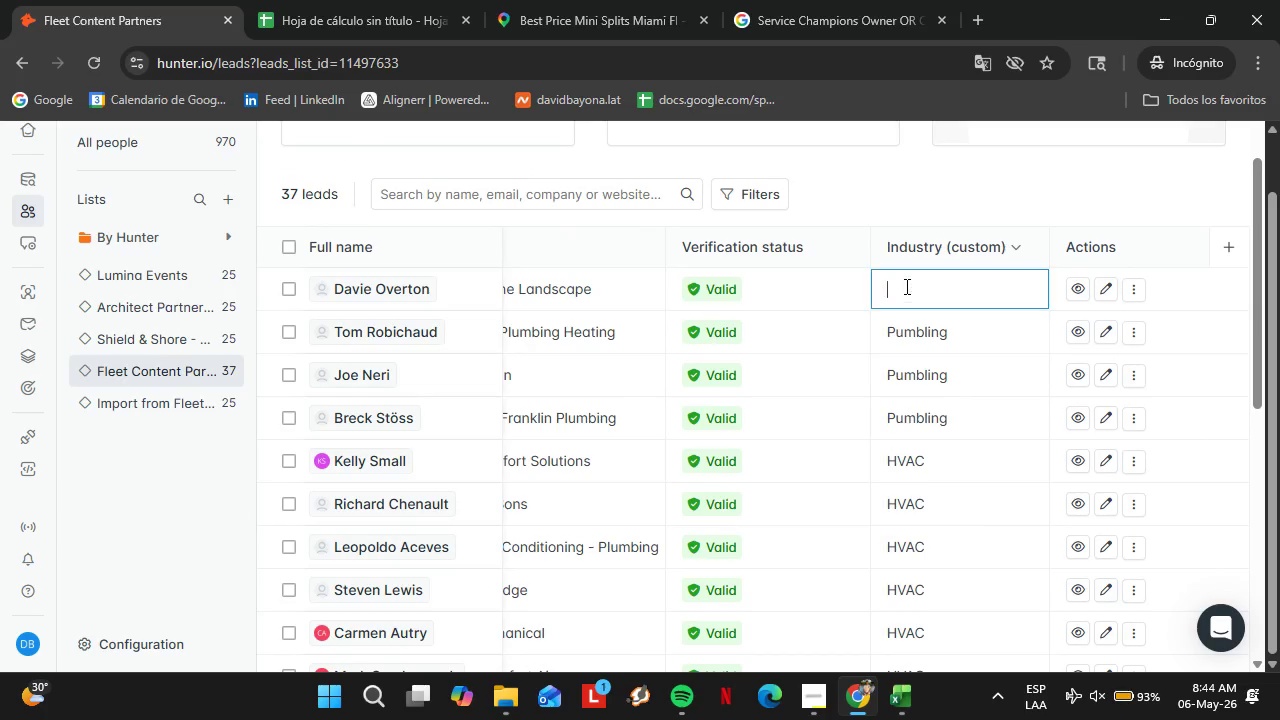 
triple_click([905, 286])
 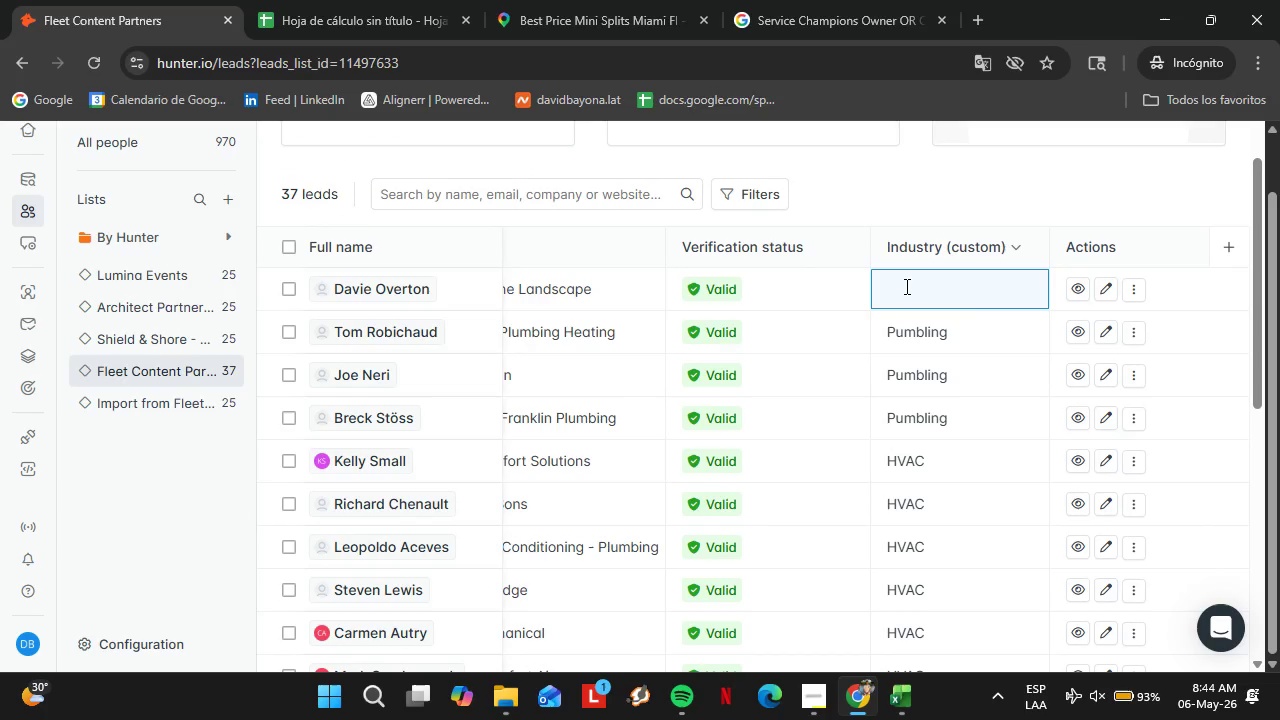 
type(Pumbling)
 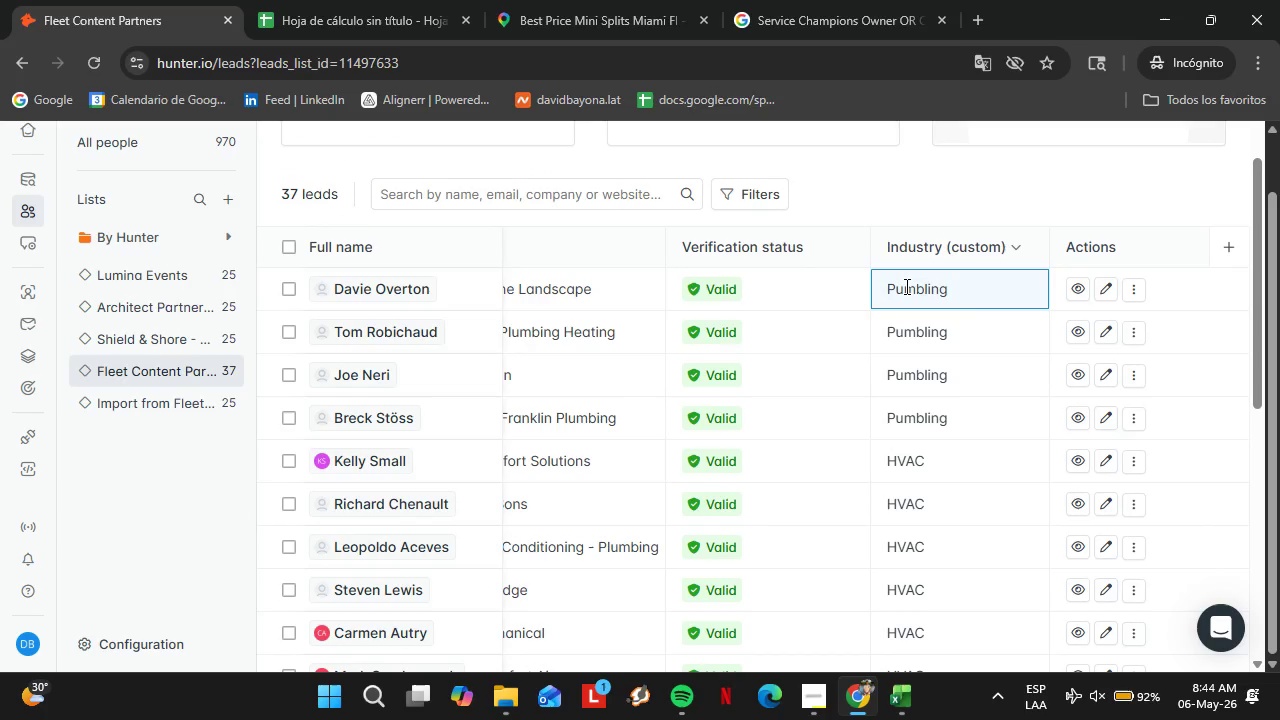 
key(Enter)
 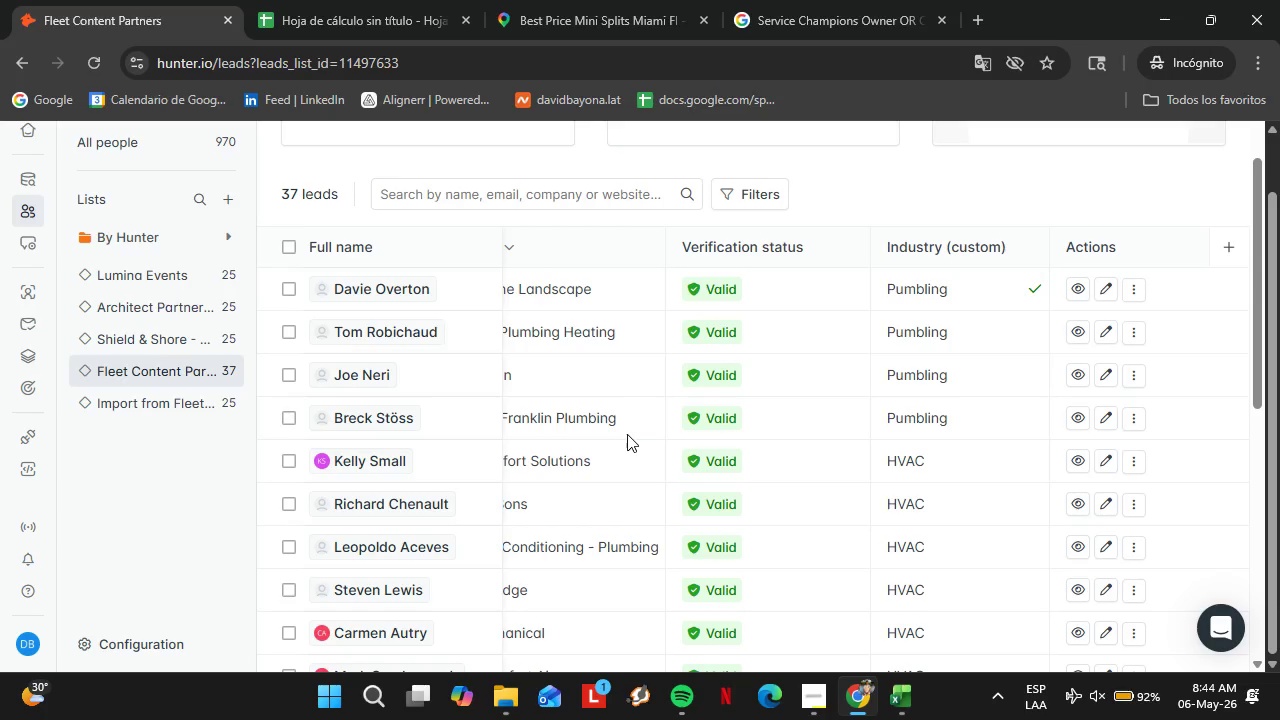 
scroll: coordinate [631, 445], scroll_direction: down, amount: 11.0
 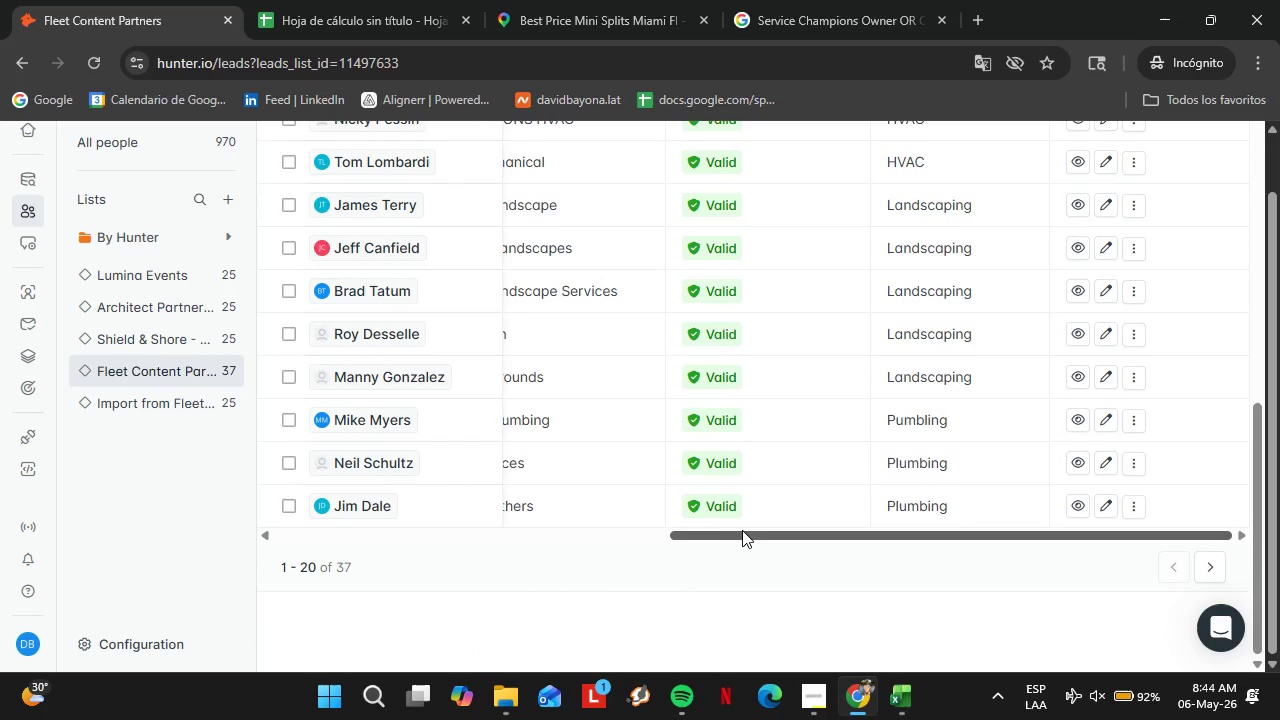 
left_click_drag(start_coordinate=[742, 530], to_coordinate=[583, 565])
 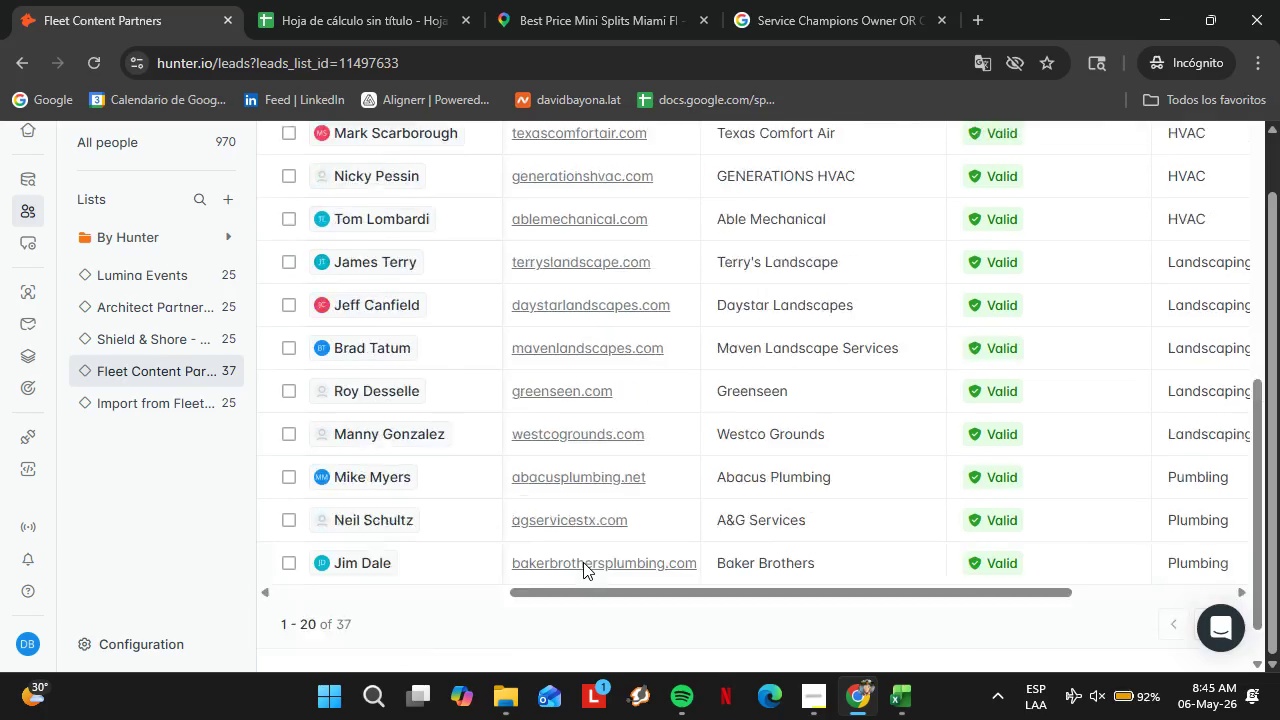 
scroll: coordinate [583, 557], scroll_direction: down, amount: 1.0
 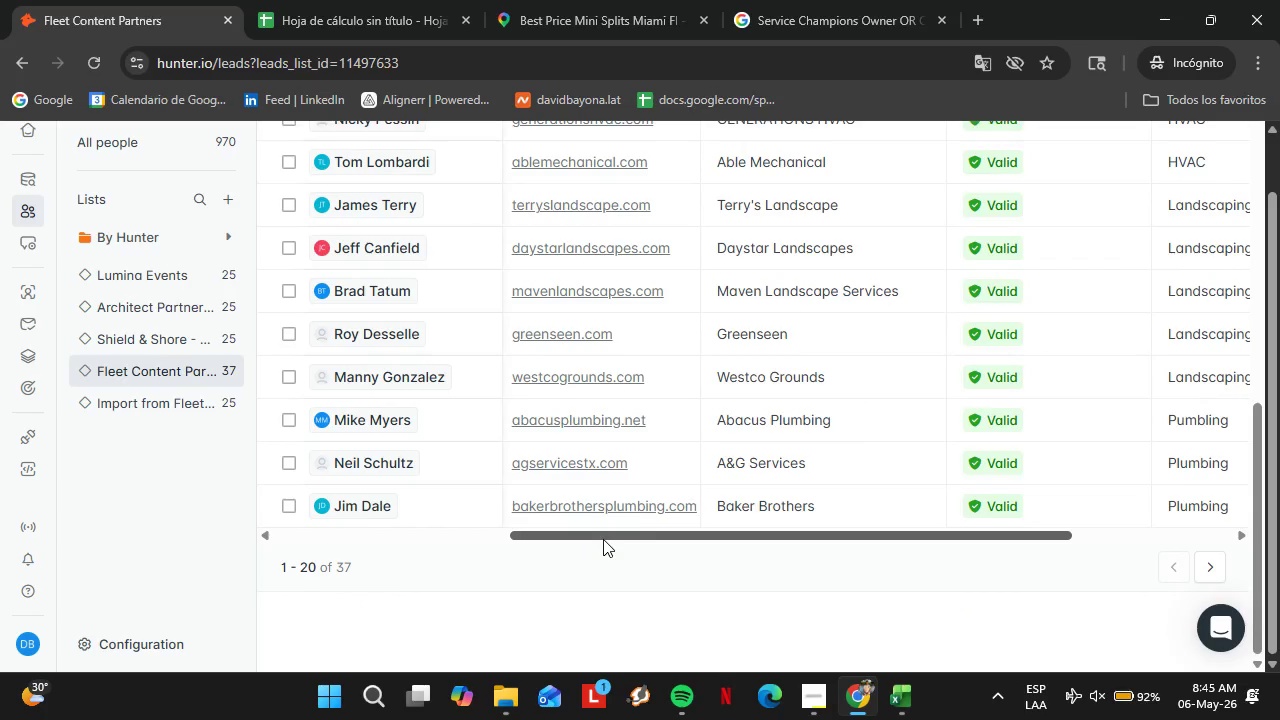 
left_click_drag(start_coordinate=[603, 539], to_coordinate=[329, 549])
 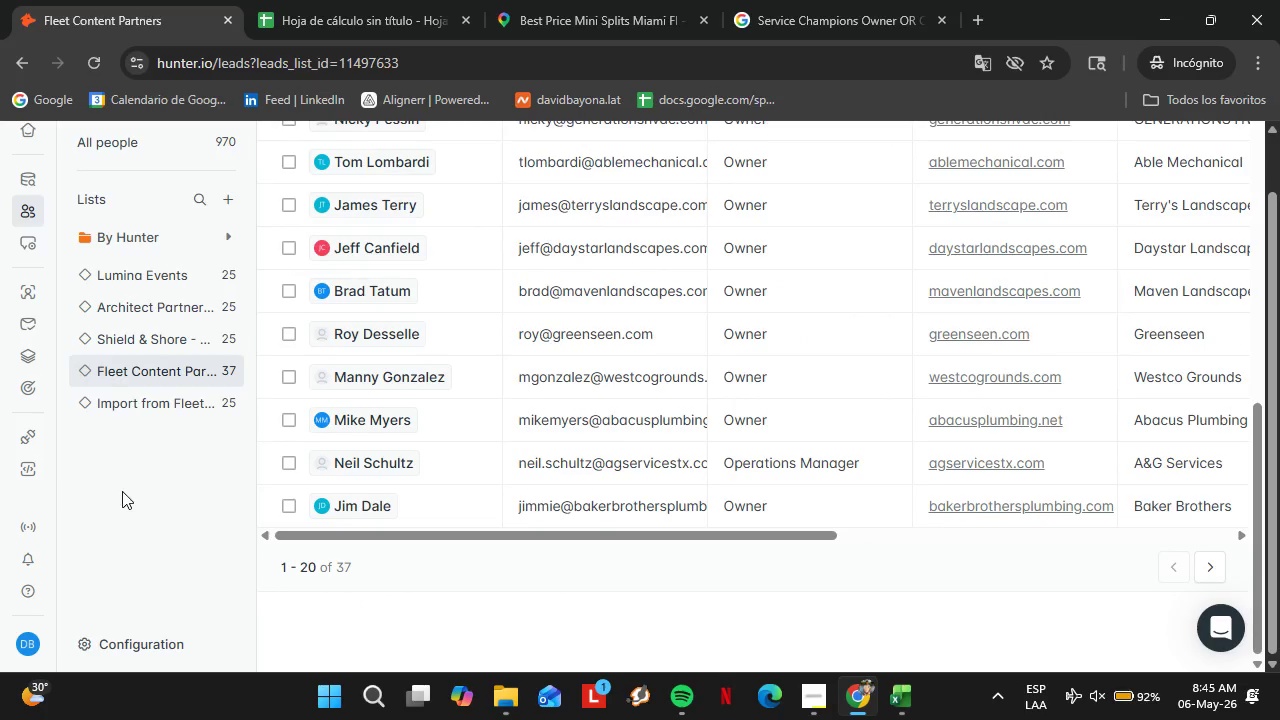 
scroll: coordinate [122, 490], scroll_direction: up, amount: 1.0
 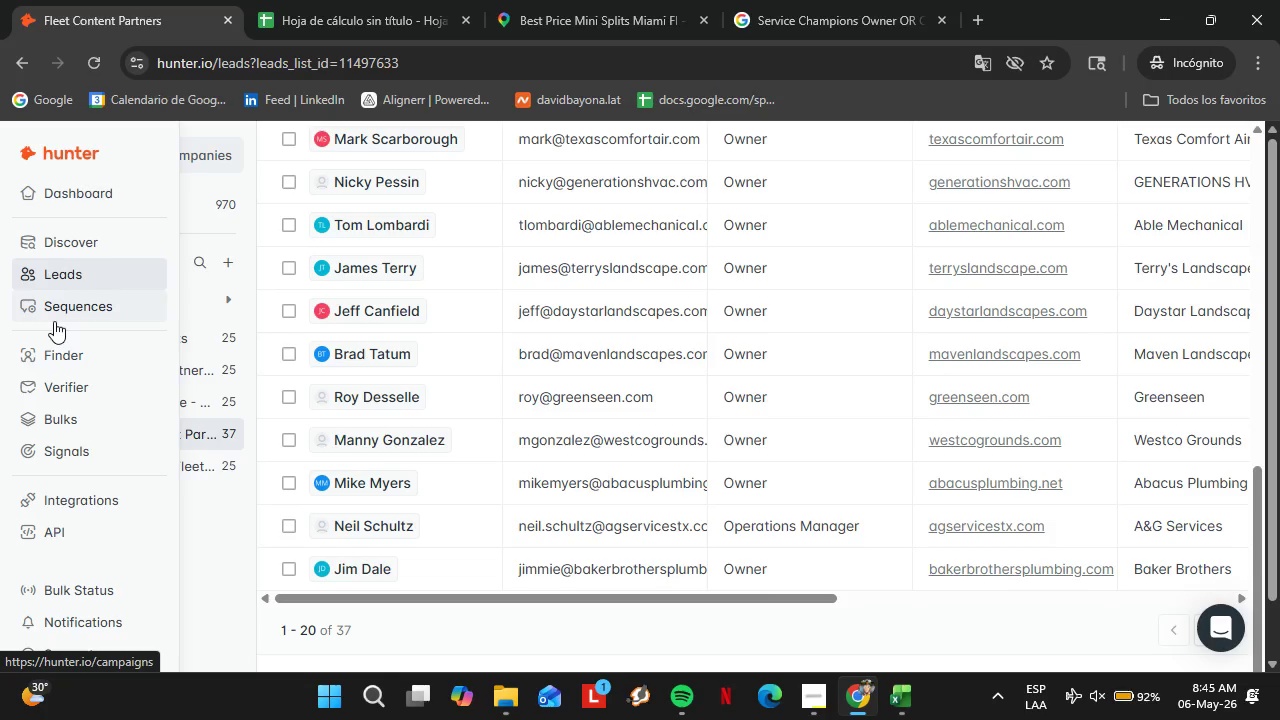 
left_click([76, 359])
 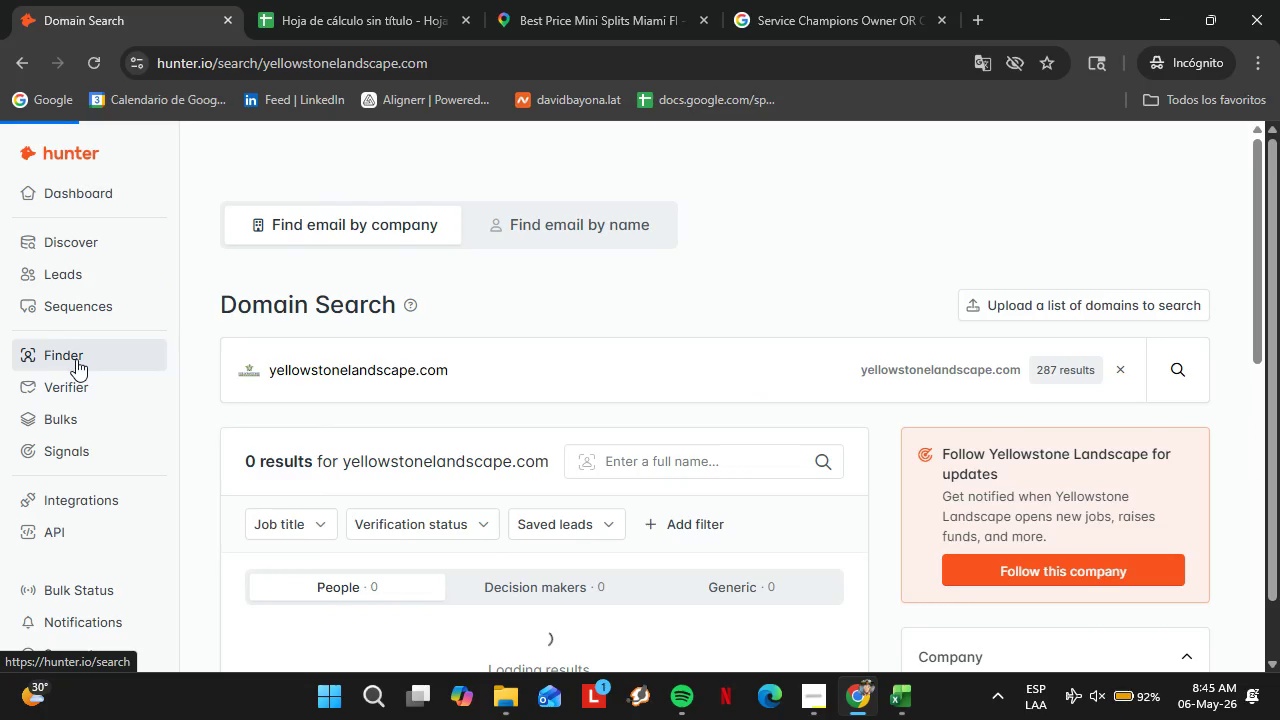 
mouse_move([272, 387])
 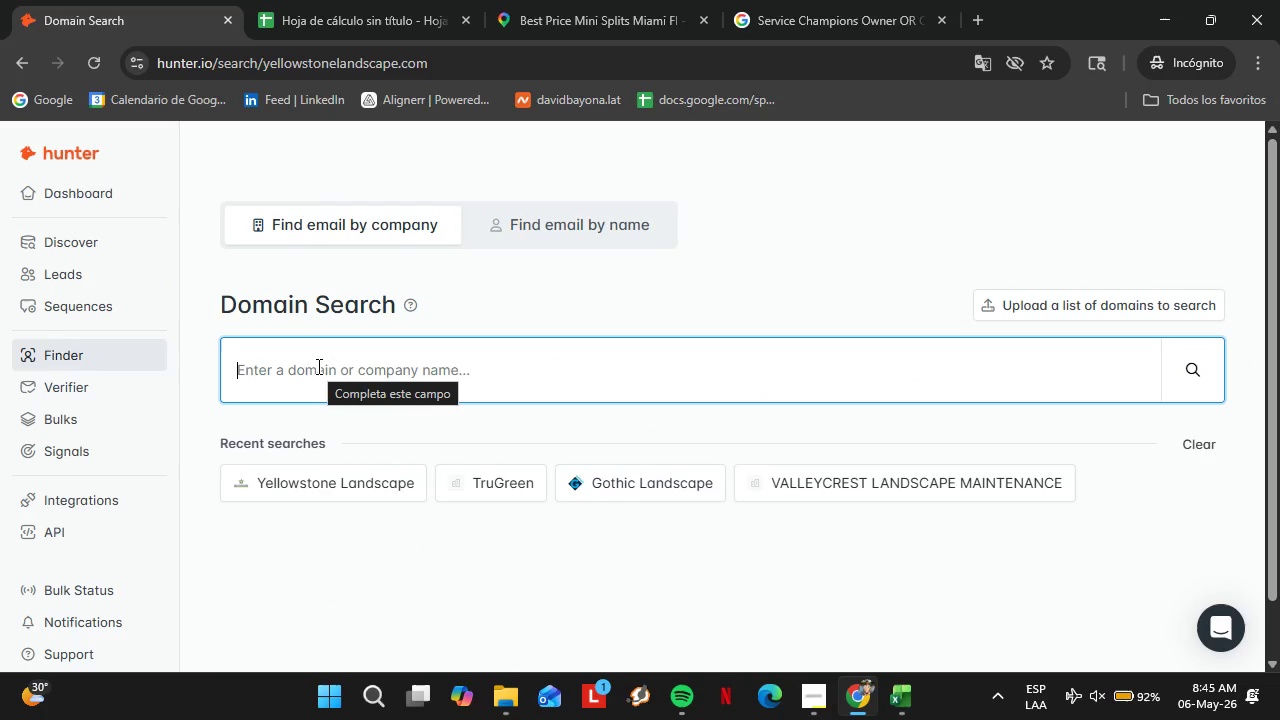 
type(junipercares.com)
 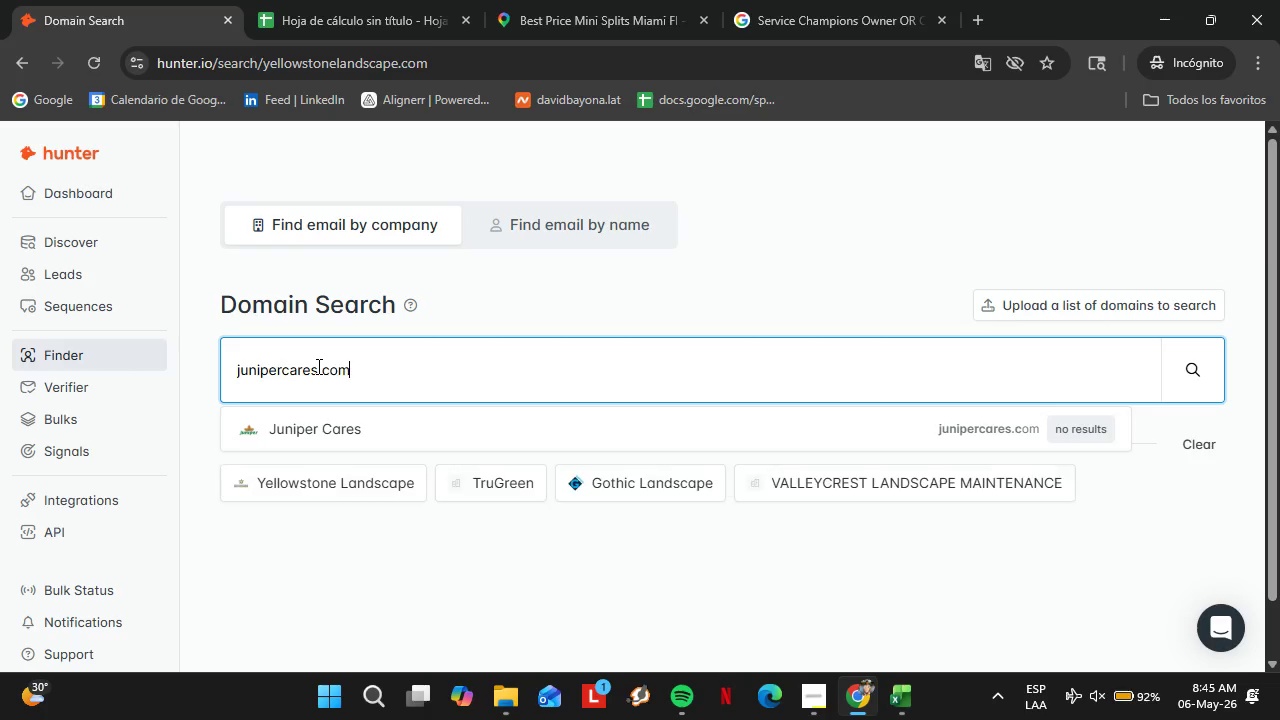 
key(Enter)
 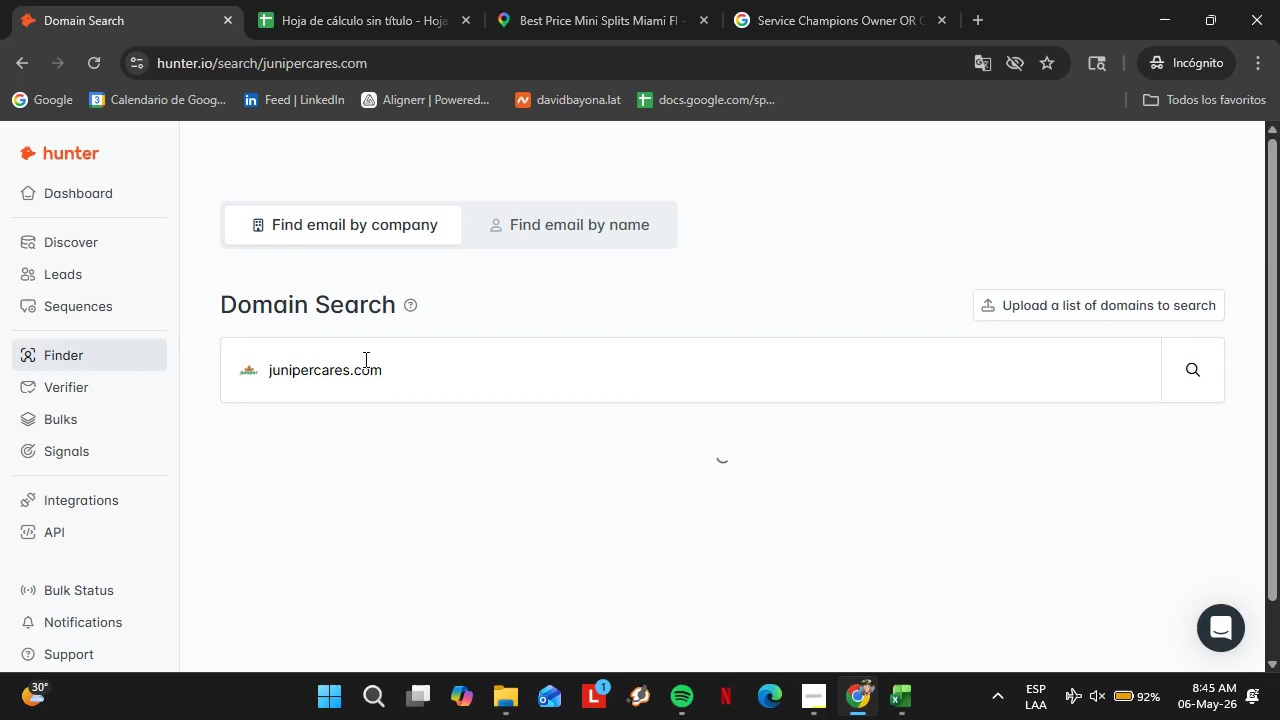 
double_click([358, 380])
 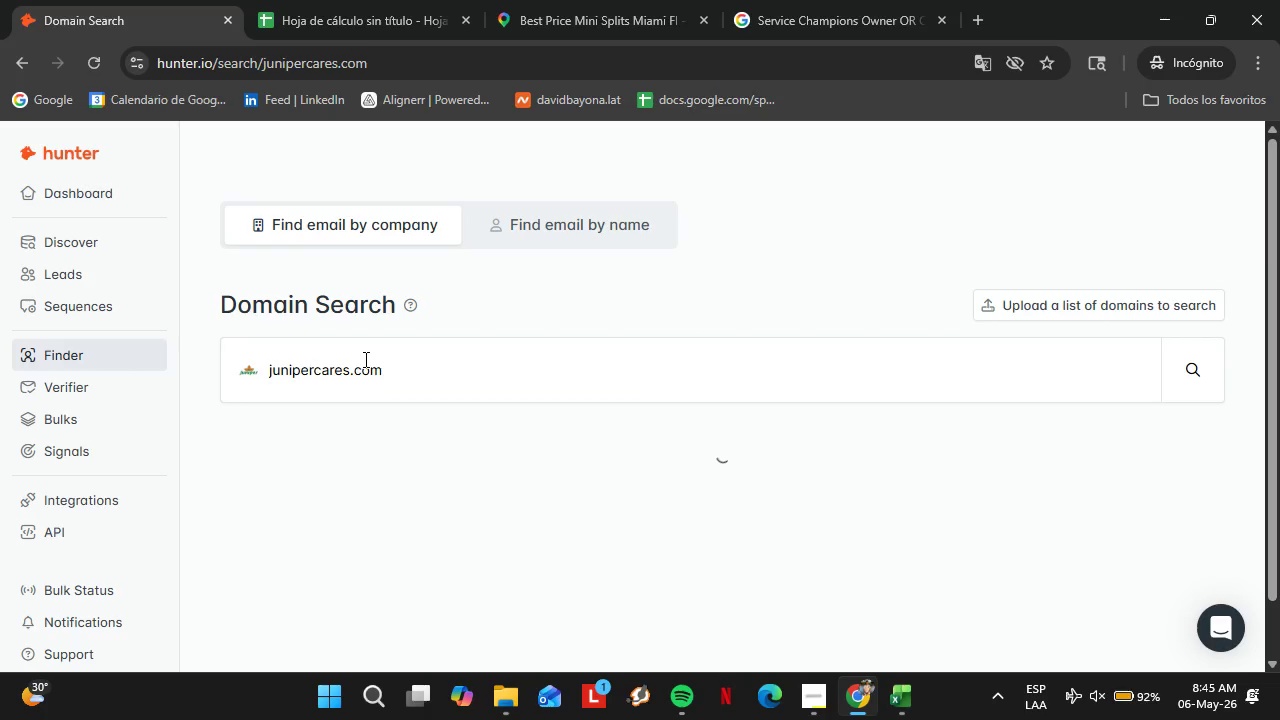 
triple_click([358, 380])
 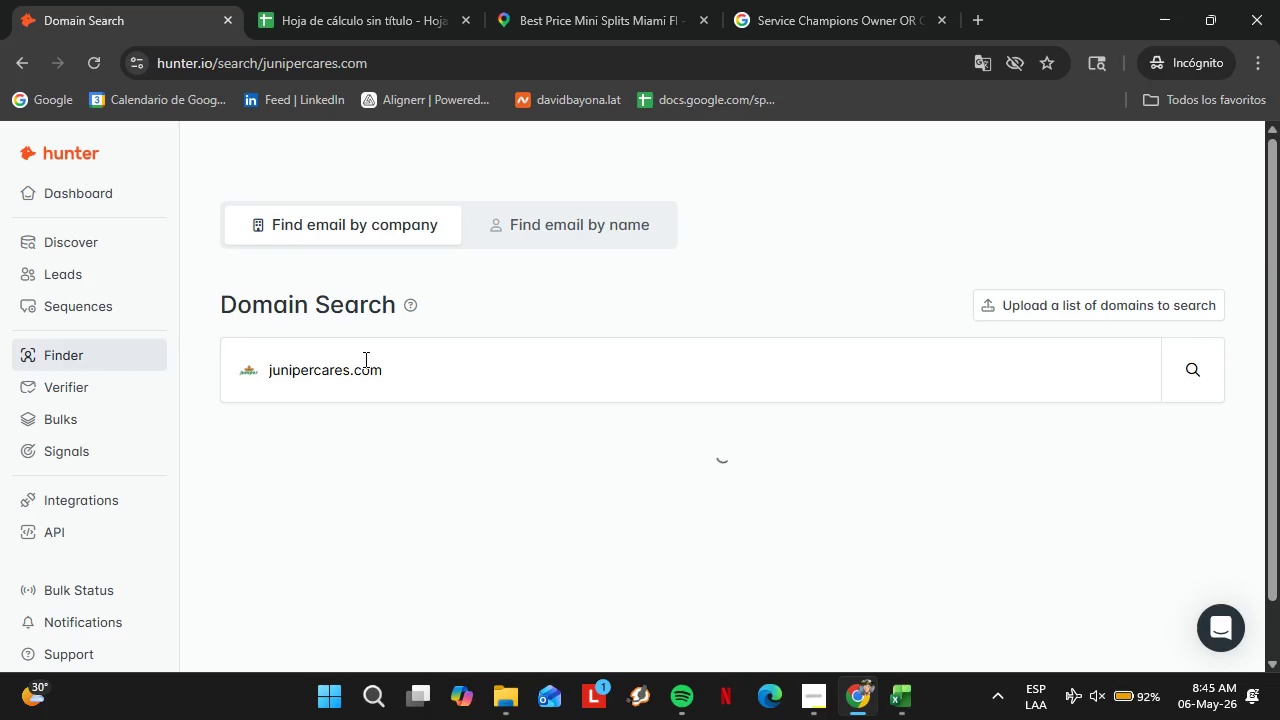 
triple_click([358, 380])
 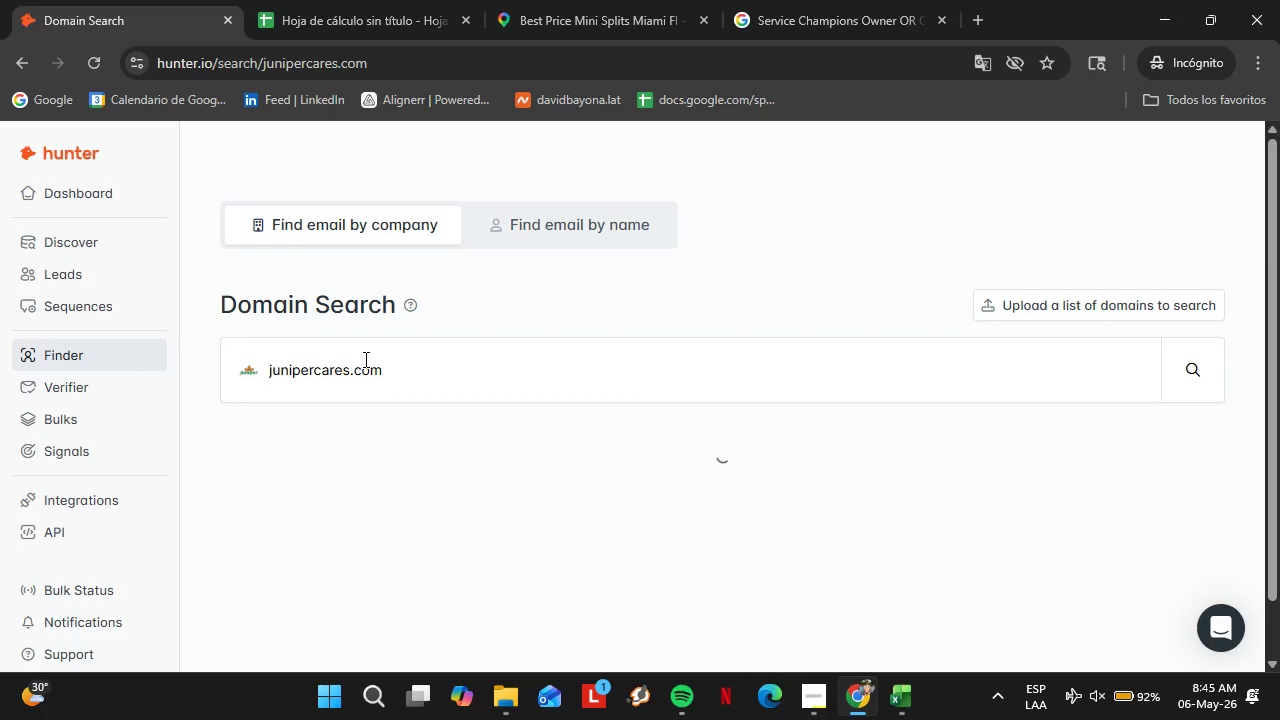 
triple_click([358, 380])
 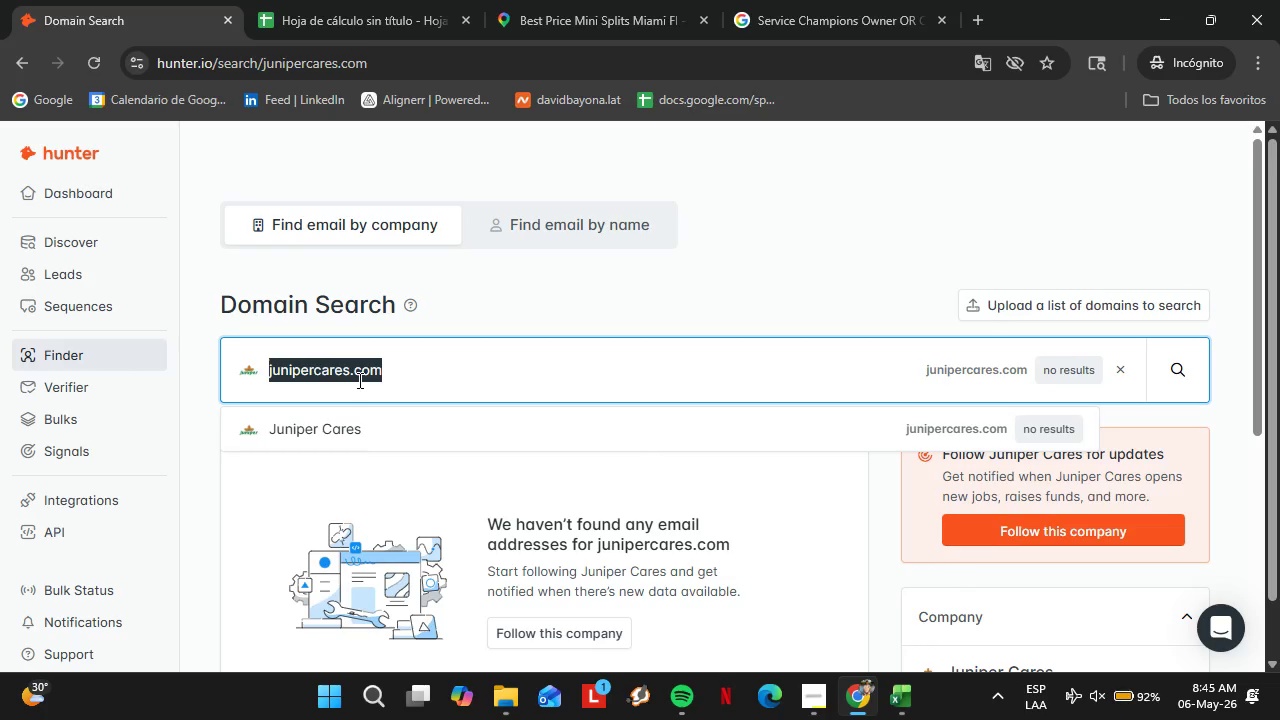 
type(landscape)
 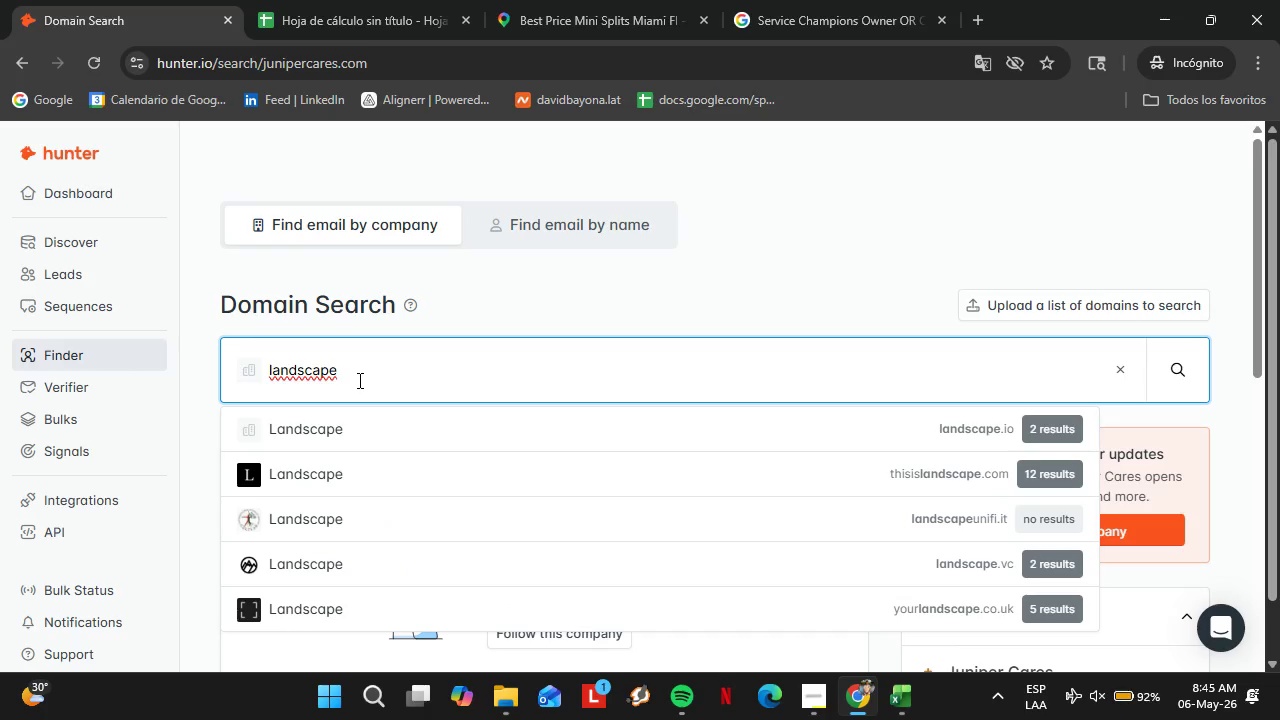 
wait(10.08)
 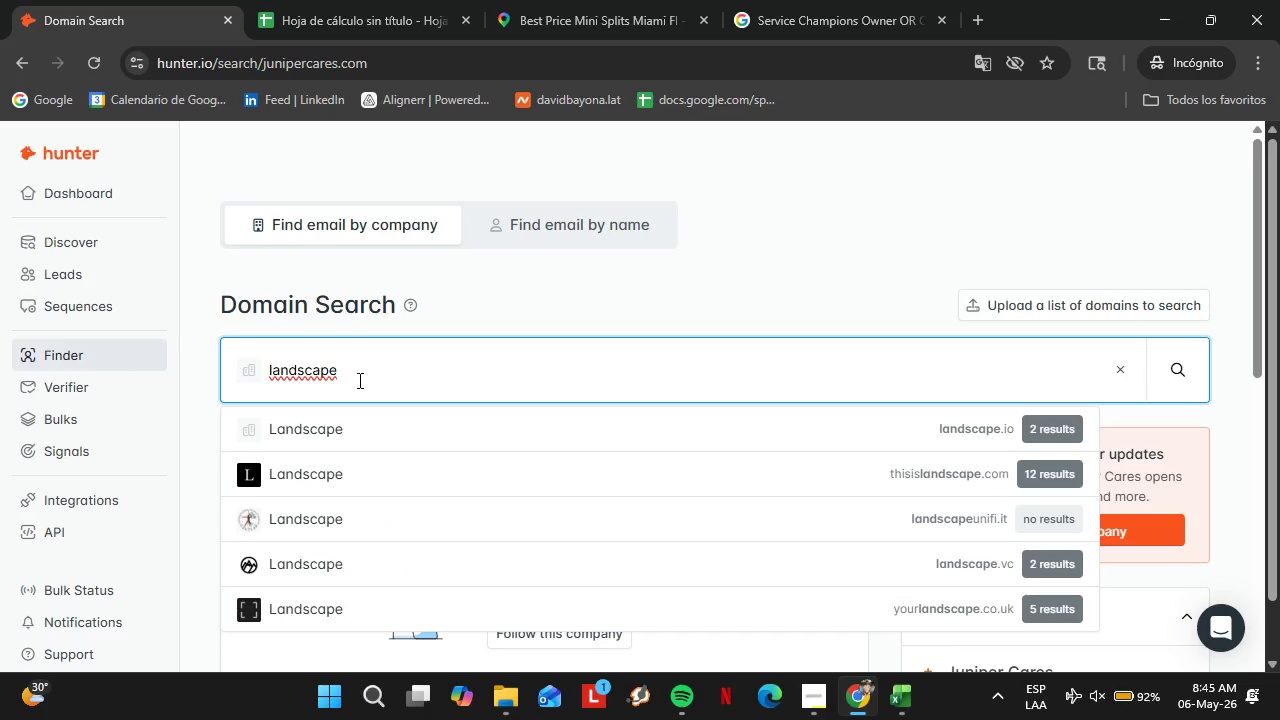 
type(development.com)
 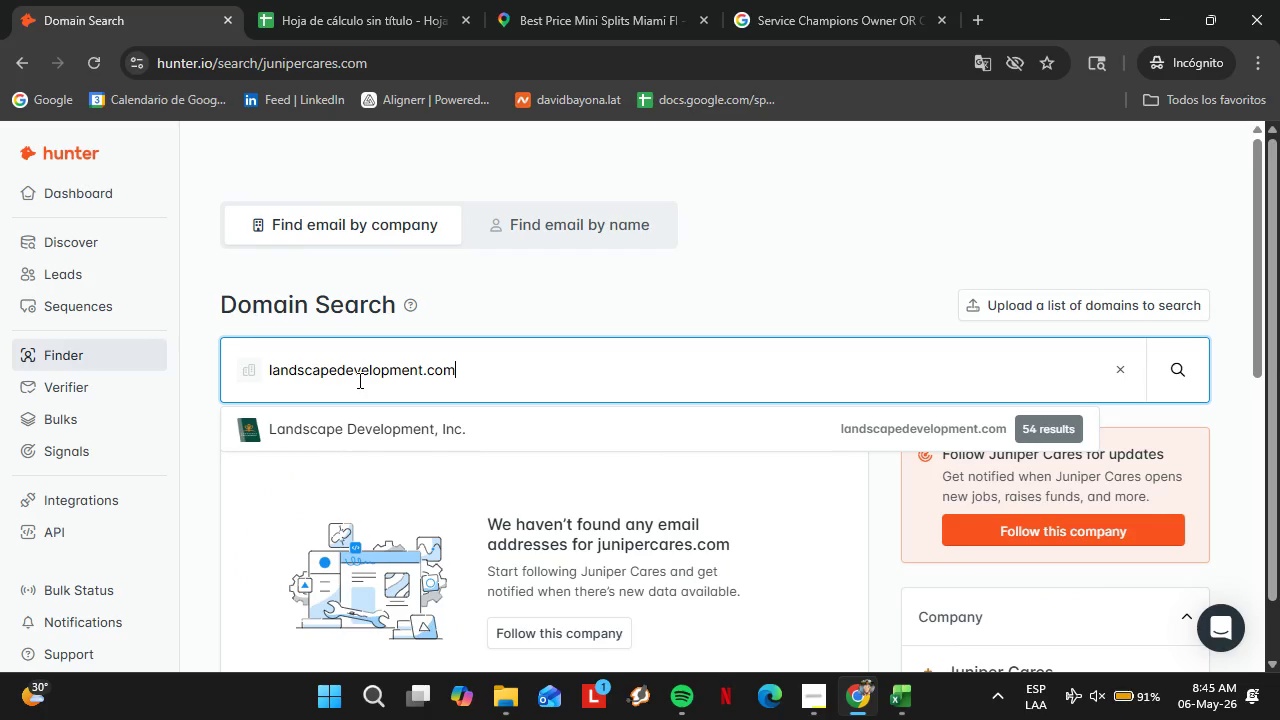 
key(Enter)
 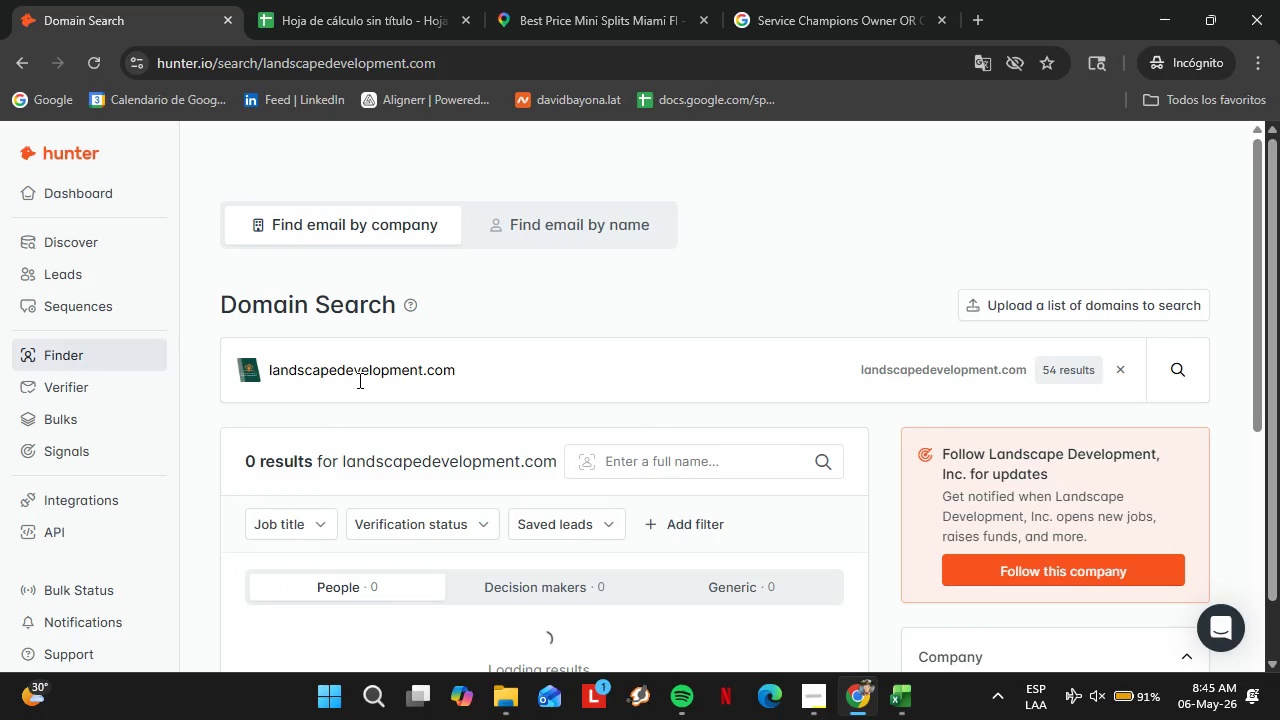 
scroll: coordinate [406, 404], scroll_direction: down, amount: 2.0
 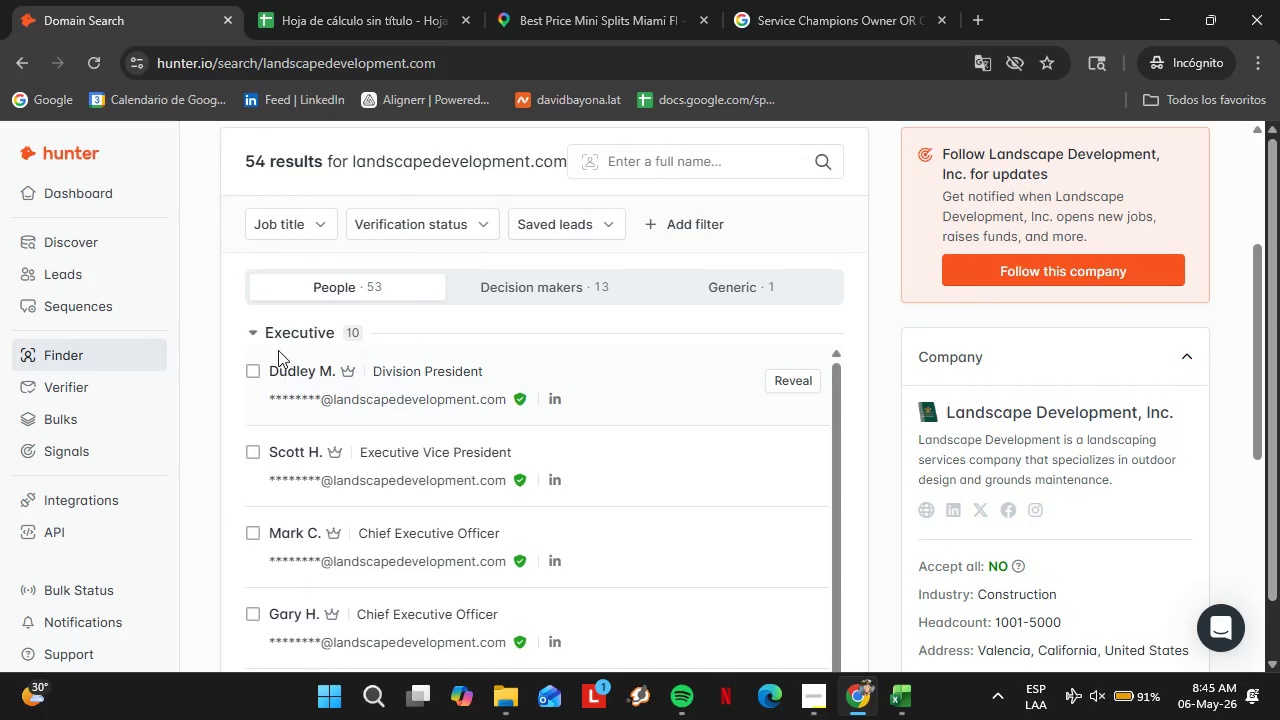 
left_click([276, 340])
 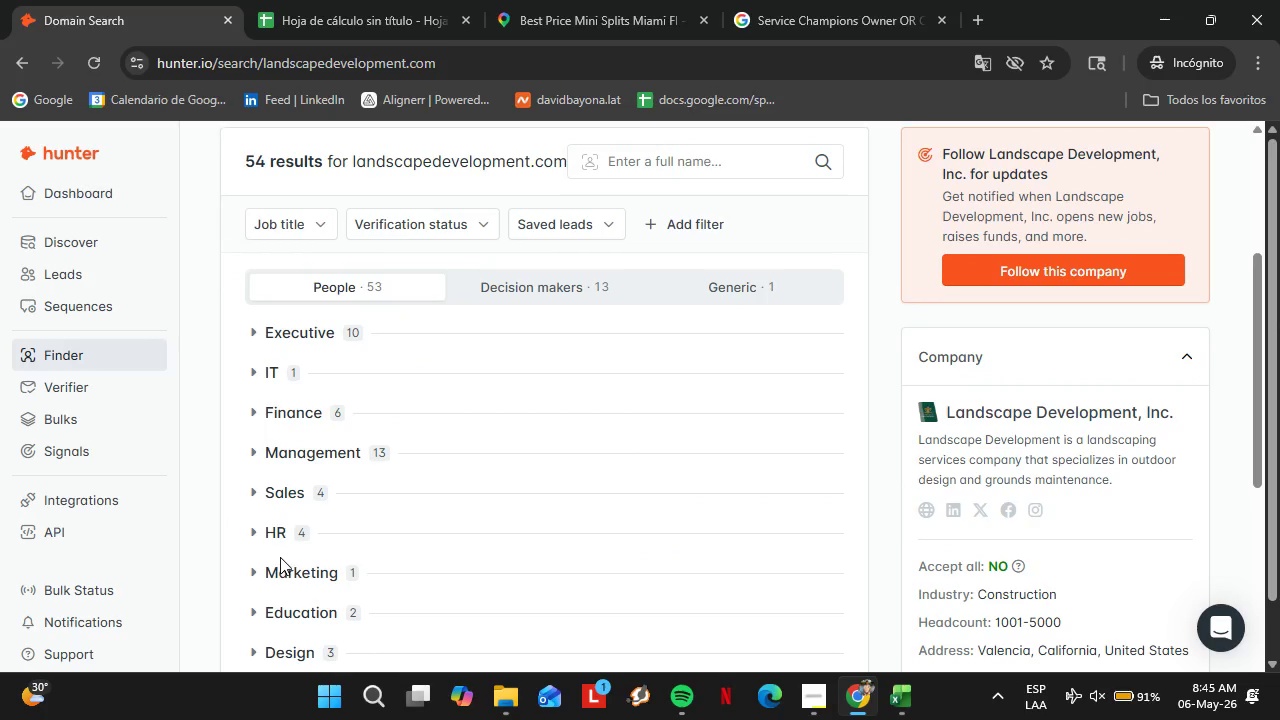 
scroll: coordinate [254, 583], scroll_direction: down, amount: 2.0
 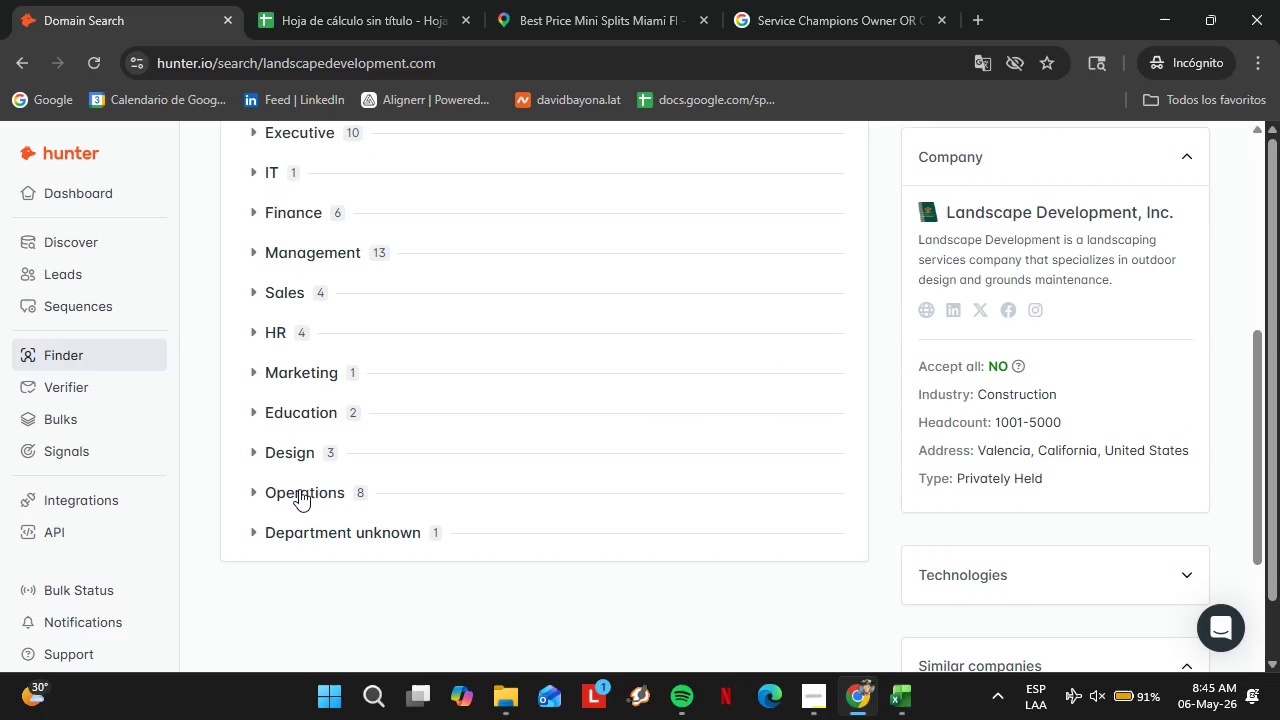 
left_click([299, 489])
 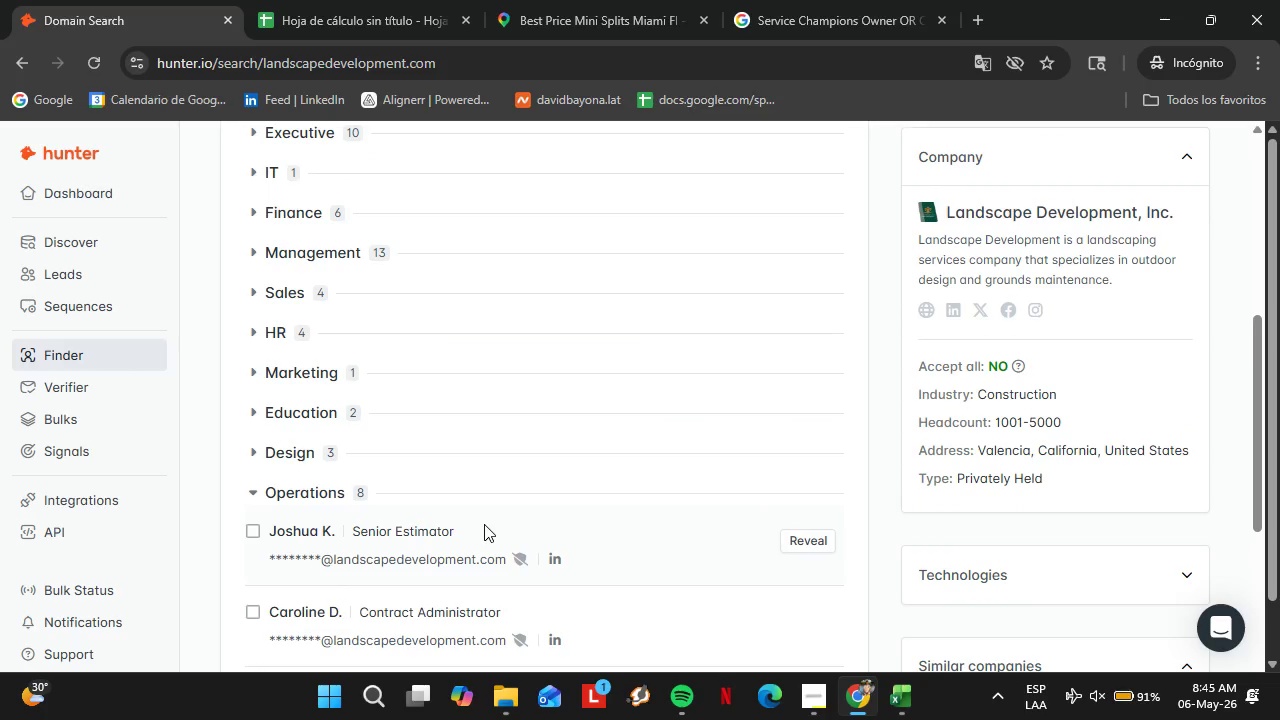 
scroll: coordinate [478, 525], scroll_direction: down, amount: 5.0
 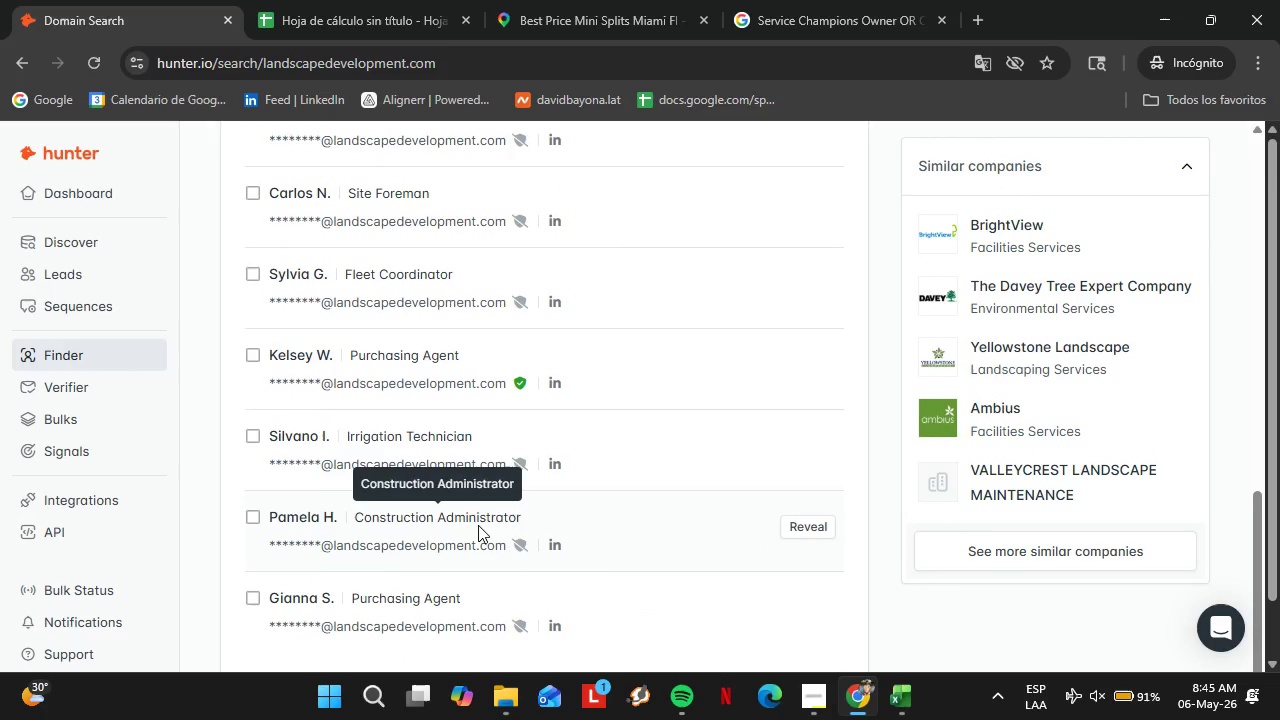 
scroll: coordinate [449, 513], scroll_direction: up, amount: 1.0
 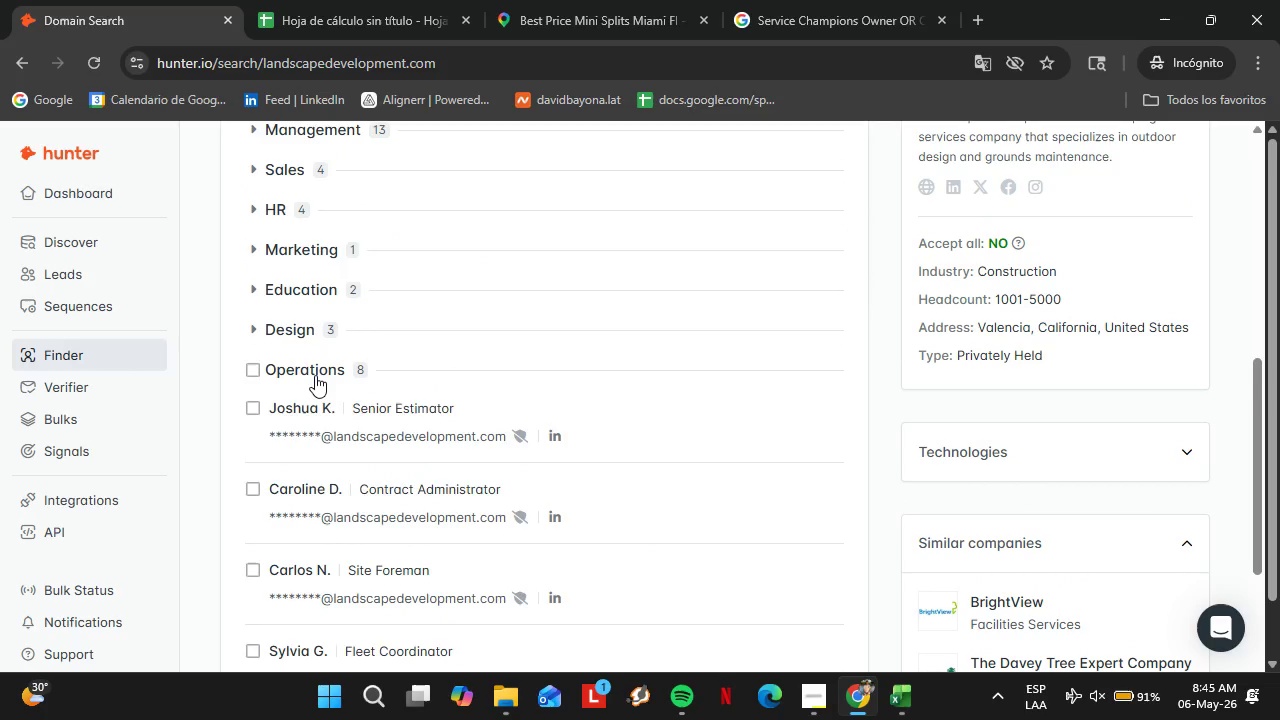 
left_click([315, 375])
 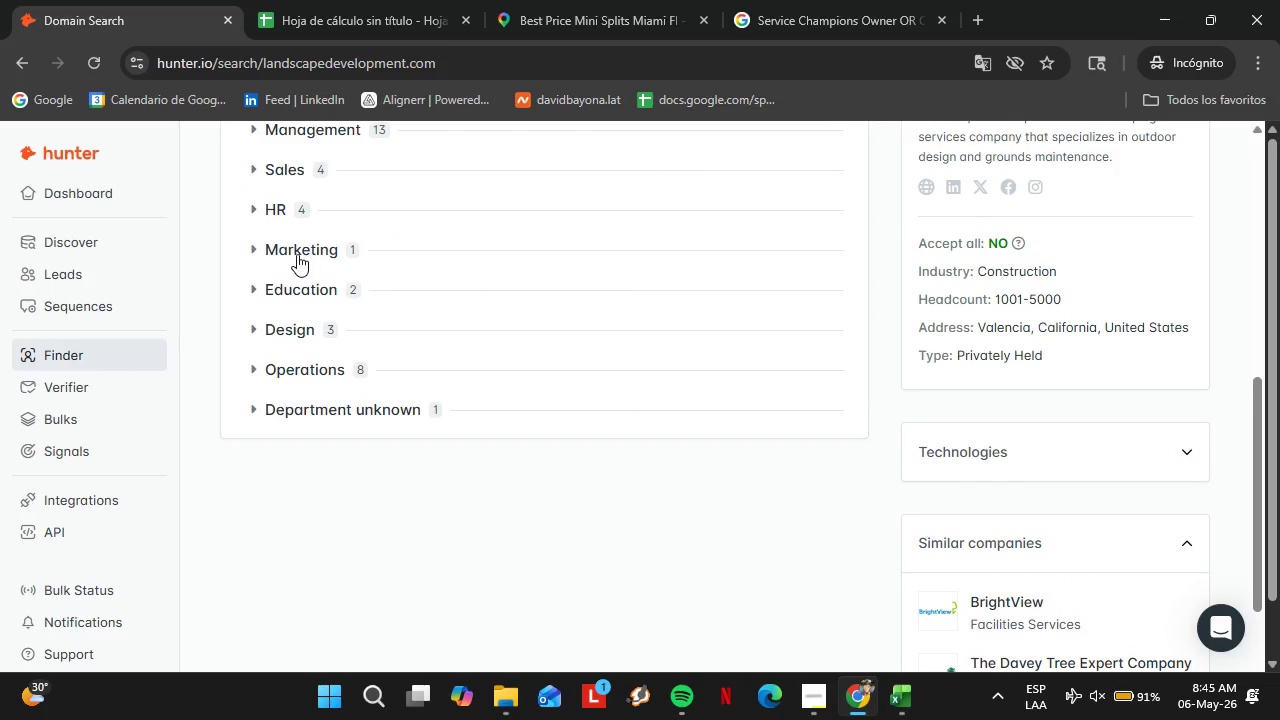 
scroll: coordinate [297, 254], scroll_direction: up, amount: 2.0
 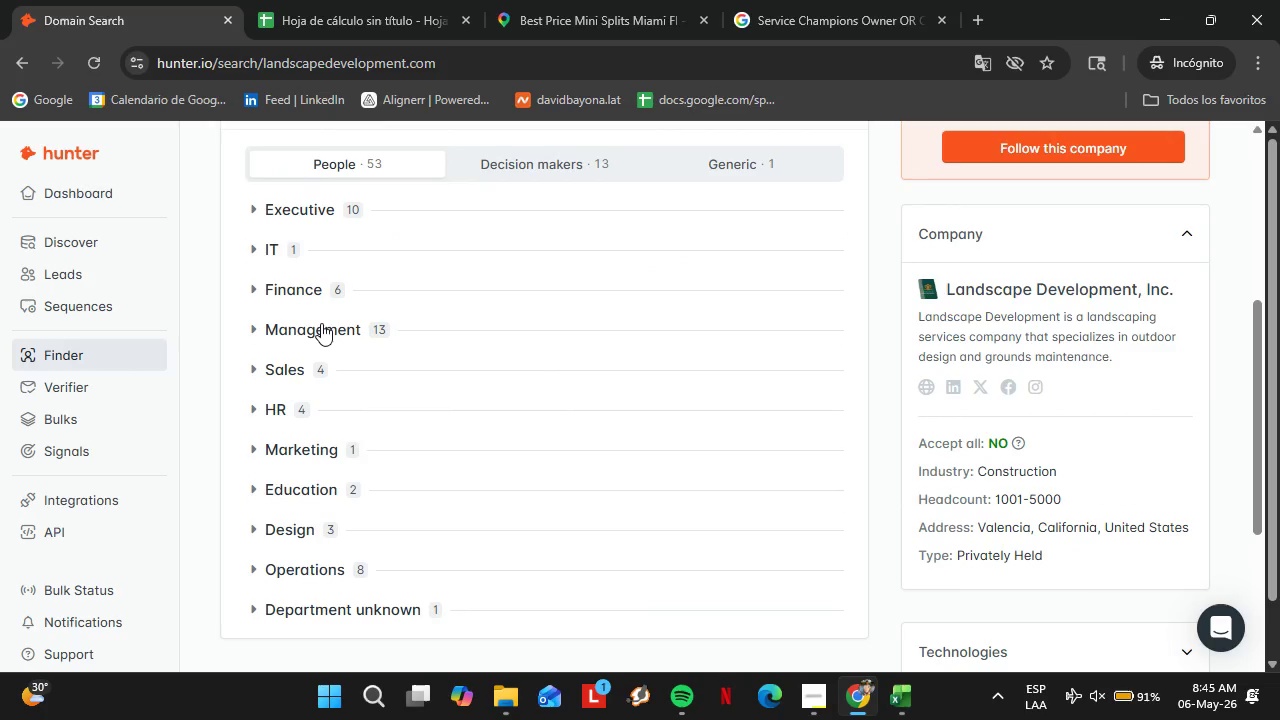 
left_click([321, 323])
 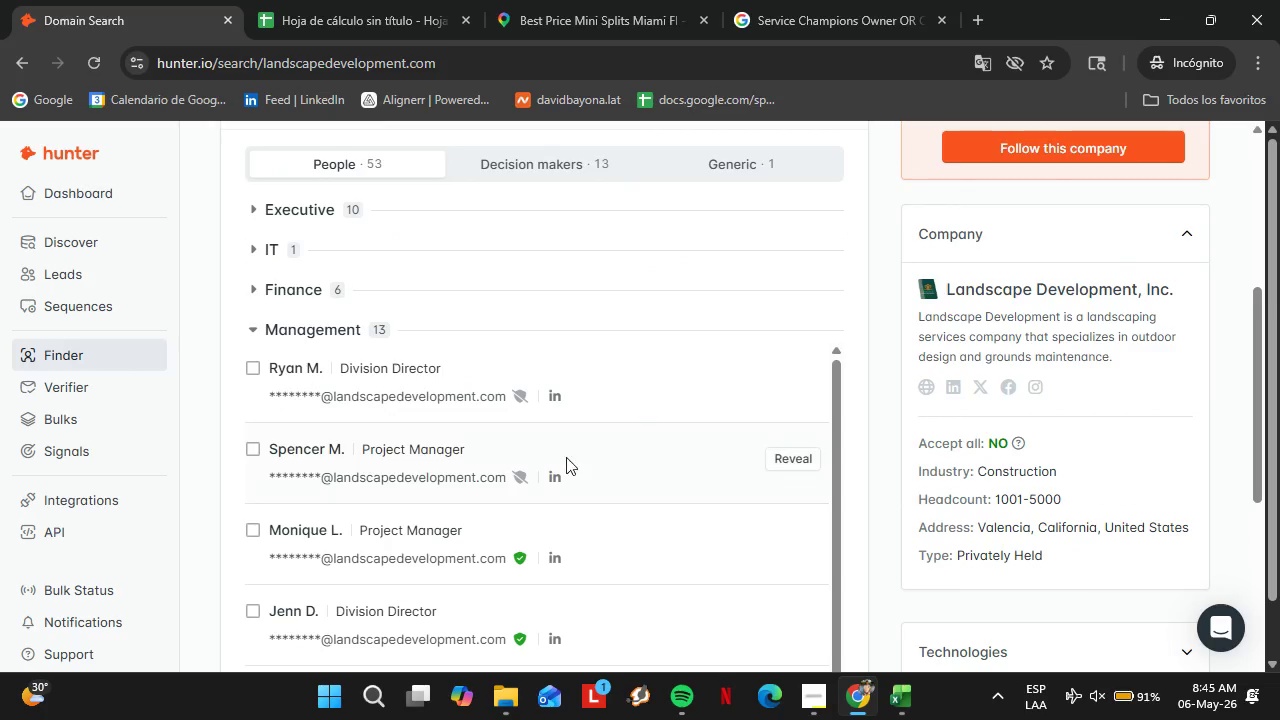 
scroll: coordinate [554, 490], scroll_direction: down, amount: 5.0
 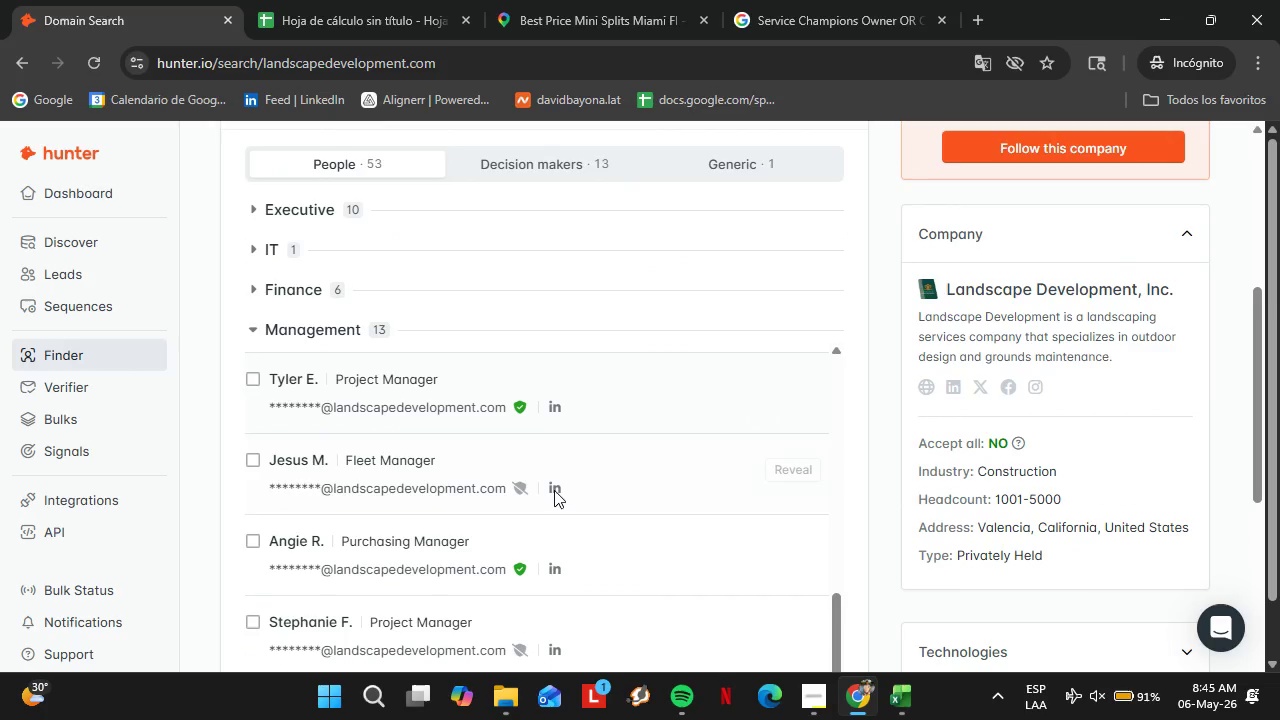 
left_click([331, 321])
 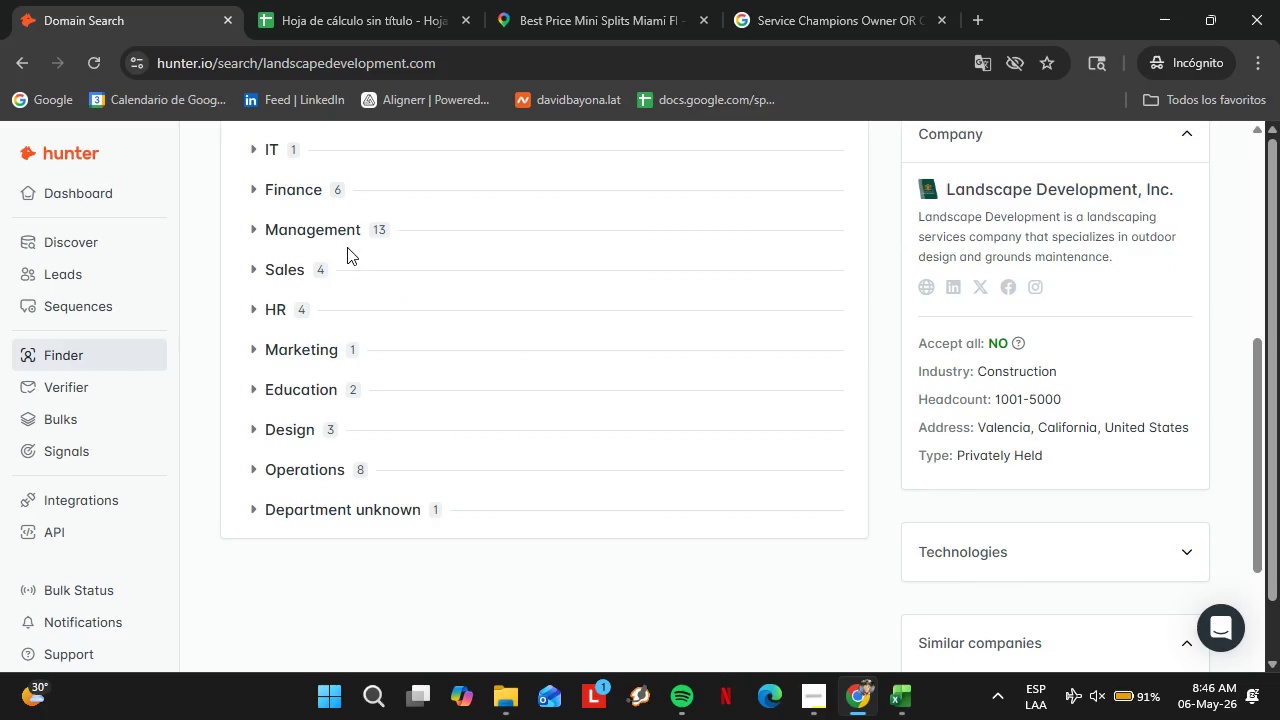 
scroll: coordinate [502, 353], scroll_direction: down, amount: 7.0
 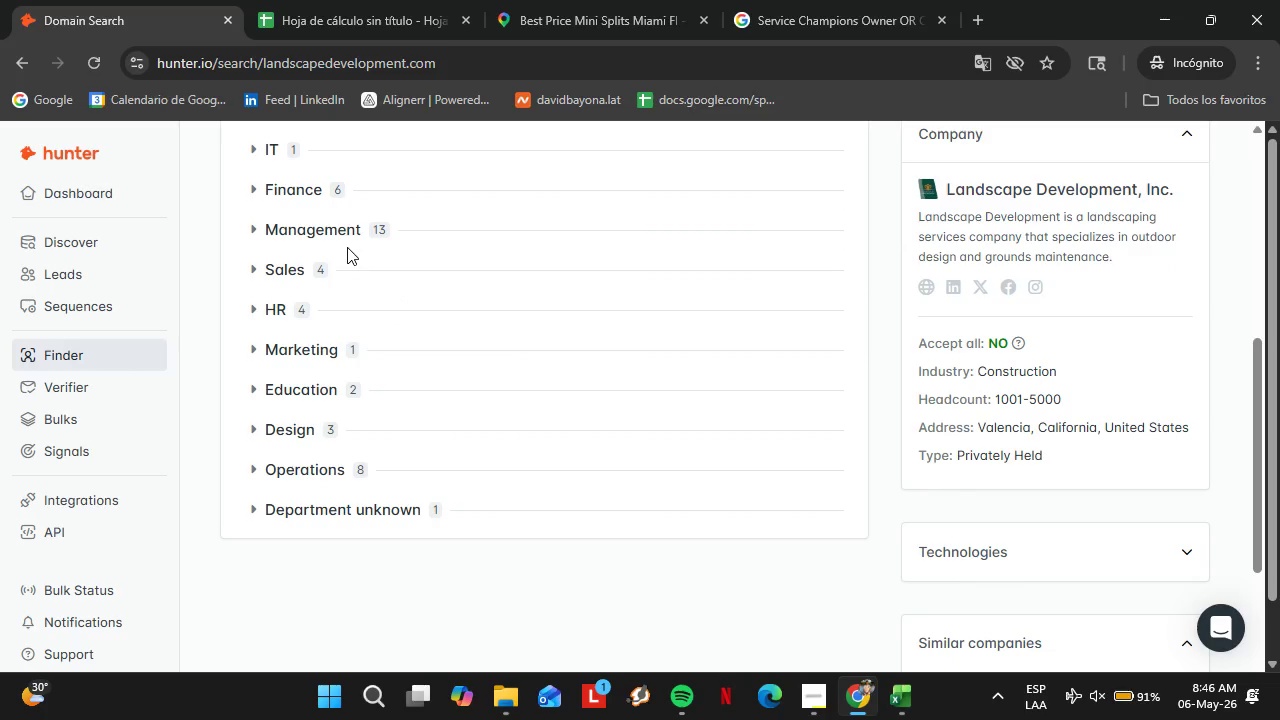 
left_click([336, 238])
 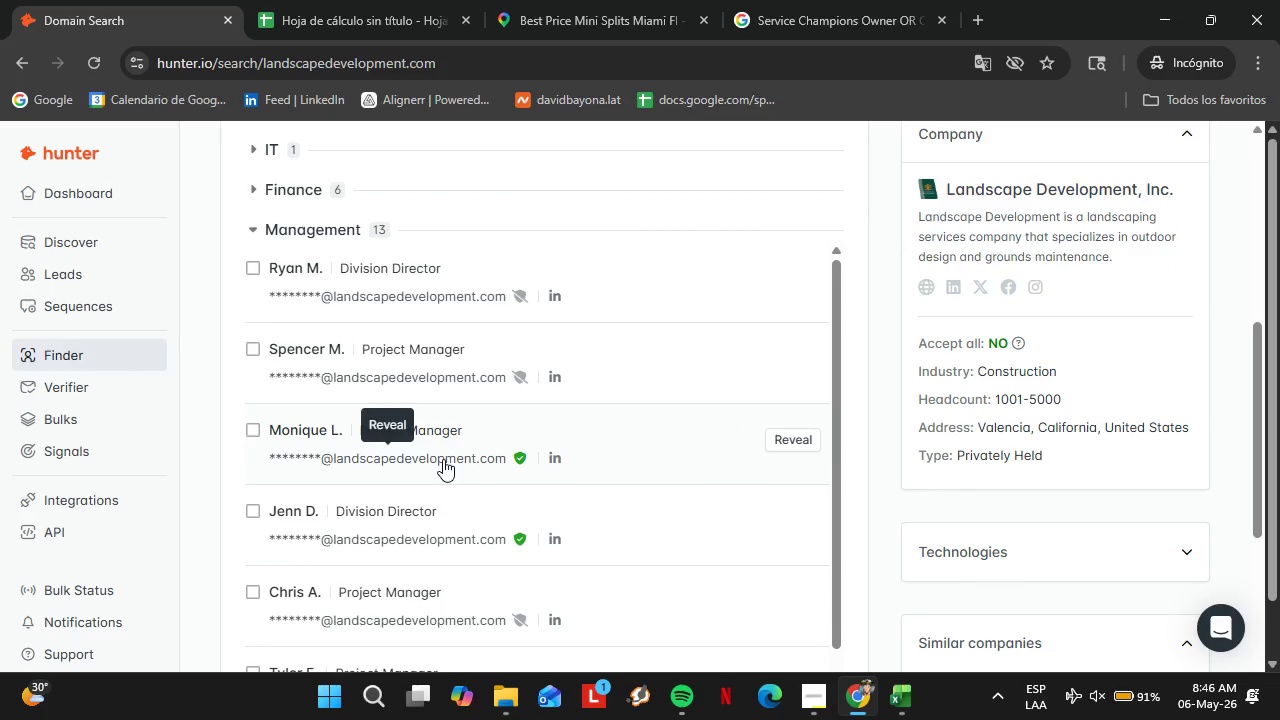 
scroll: coordinate [733, 525], scroll_direction: down, amount: 13.0
 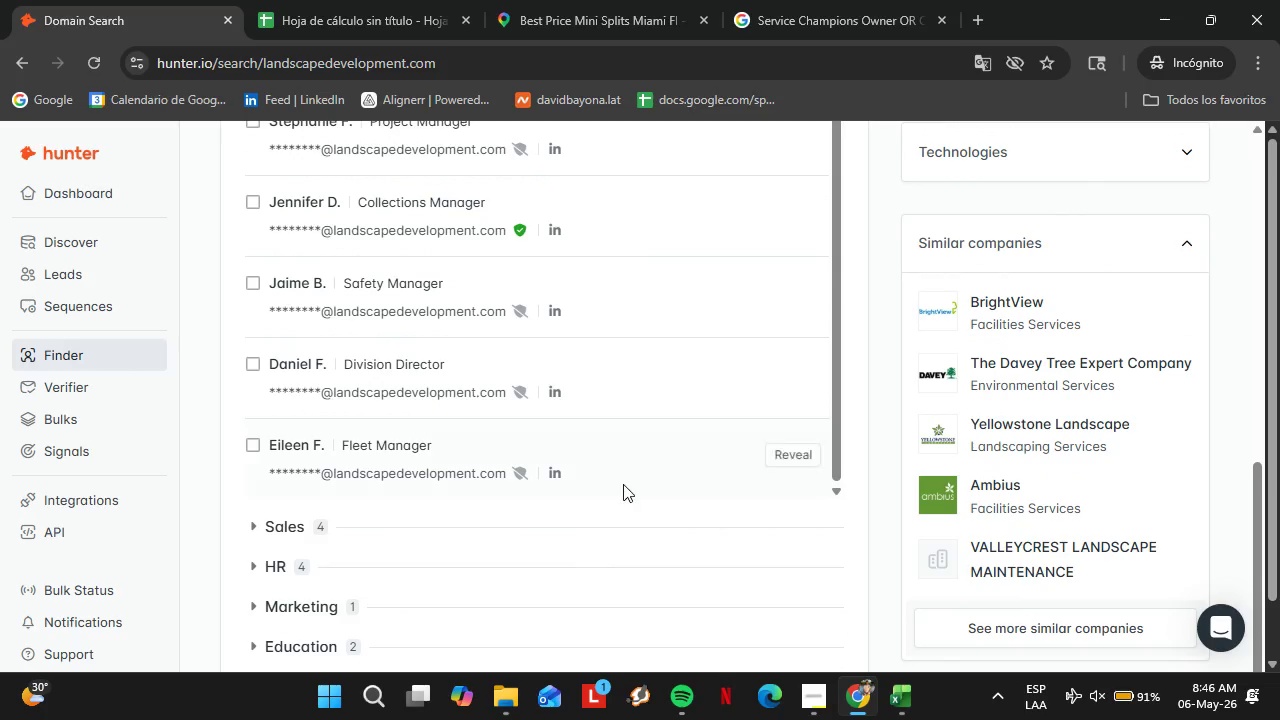 
scroll: coordinate [407, 525], scroll_direction: up, amount: 8.0
 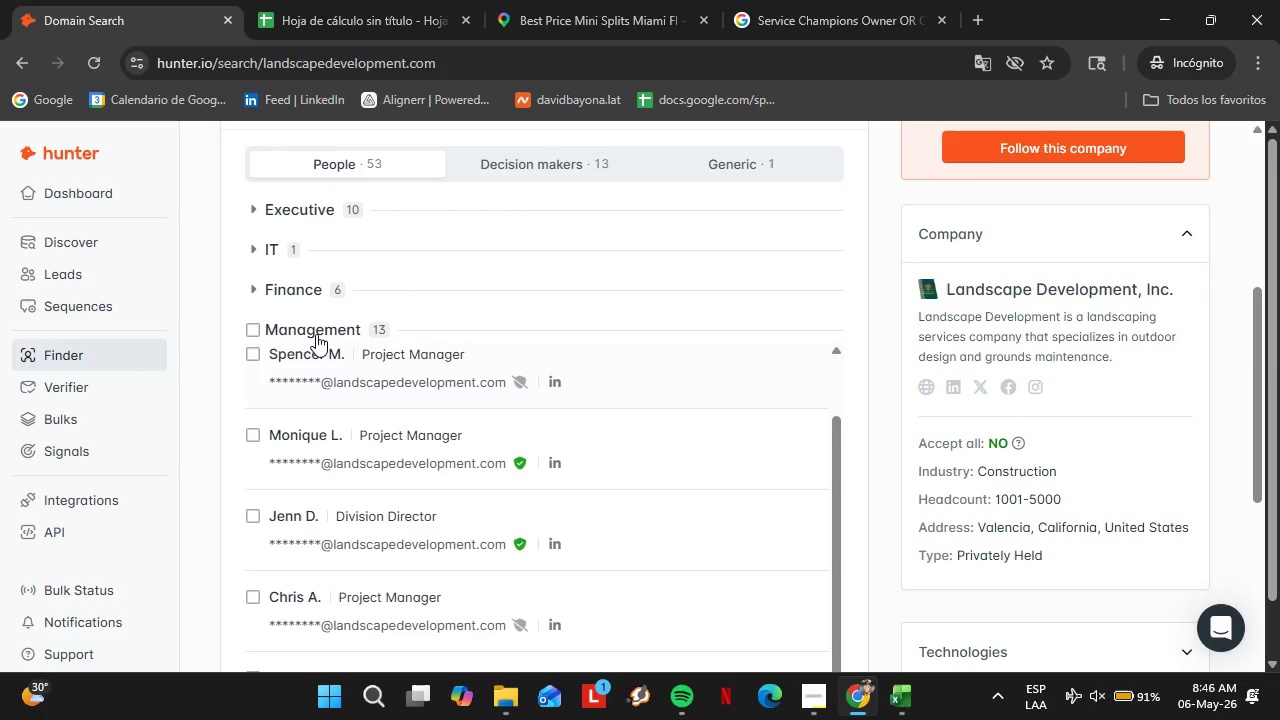 
left_click([316, 334])
 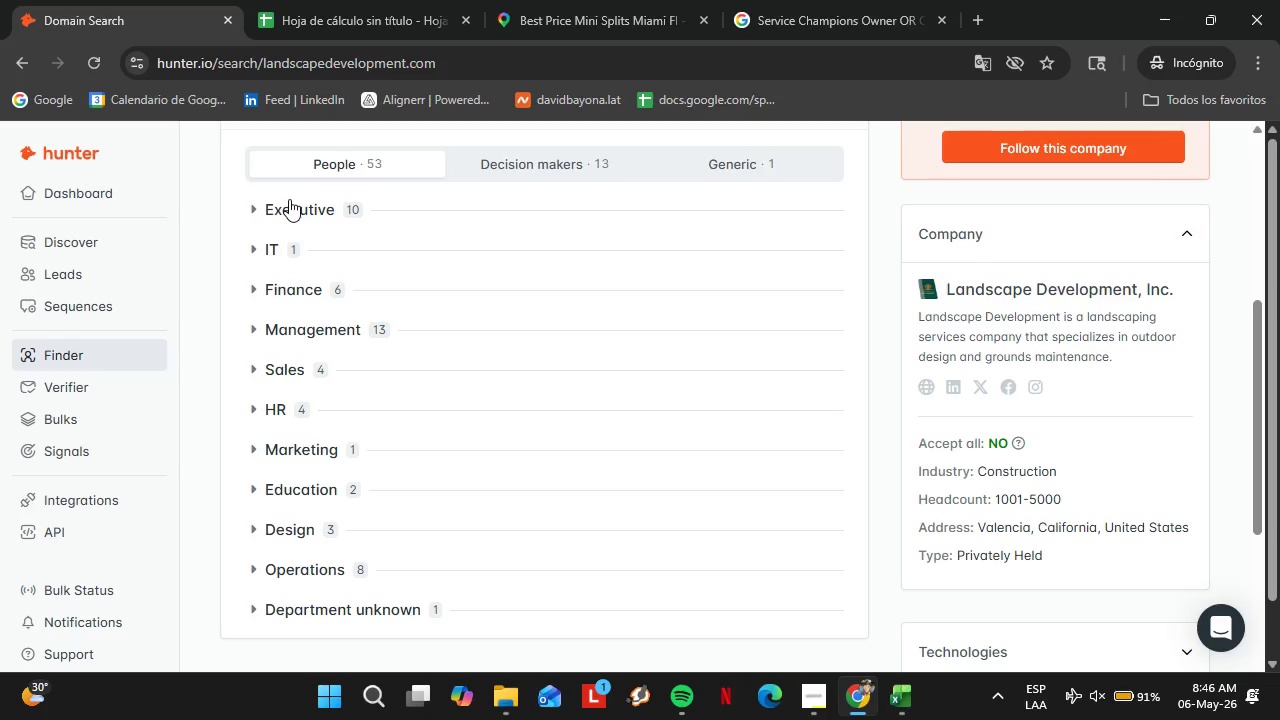 
left_click([292, 210])
 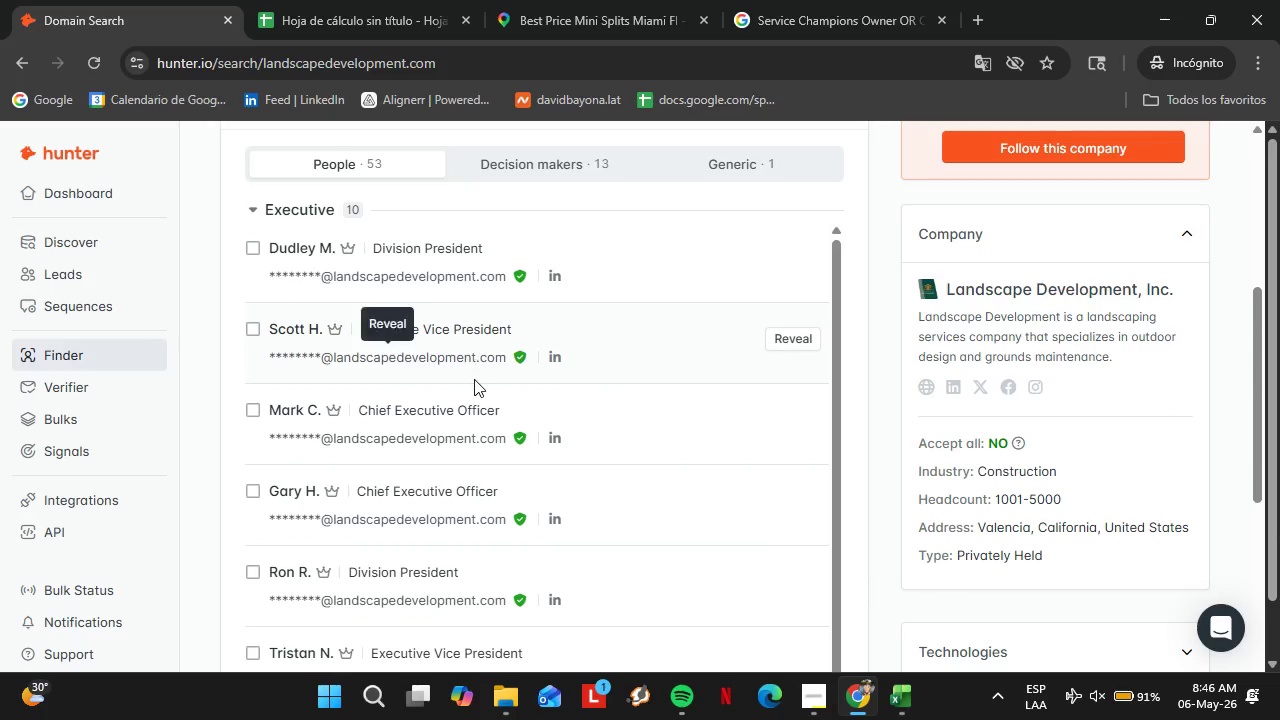 
scroll: coordinate [631, 466], scroll_direction: down, amount: 8.0
 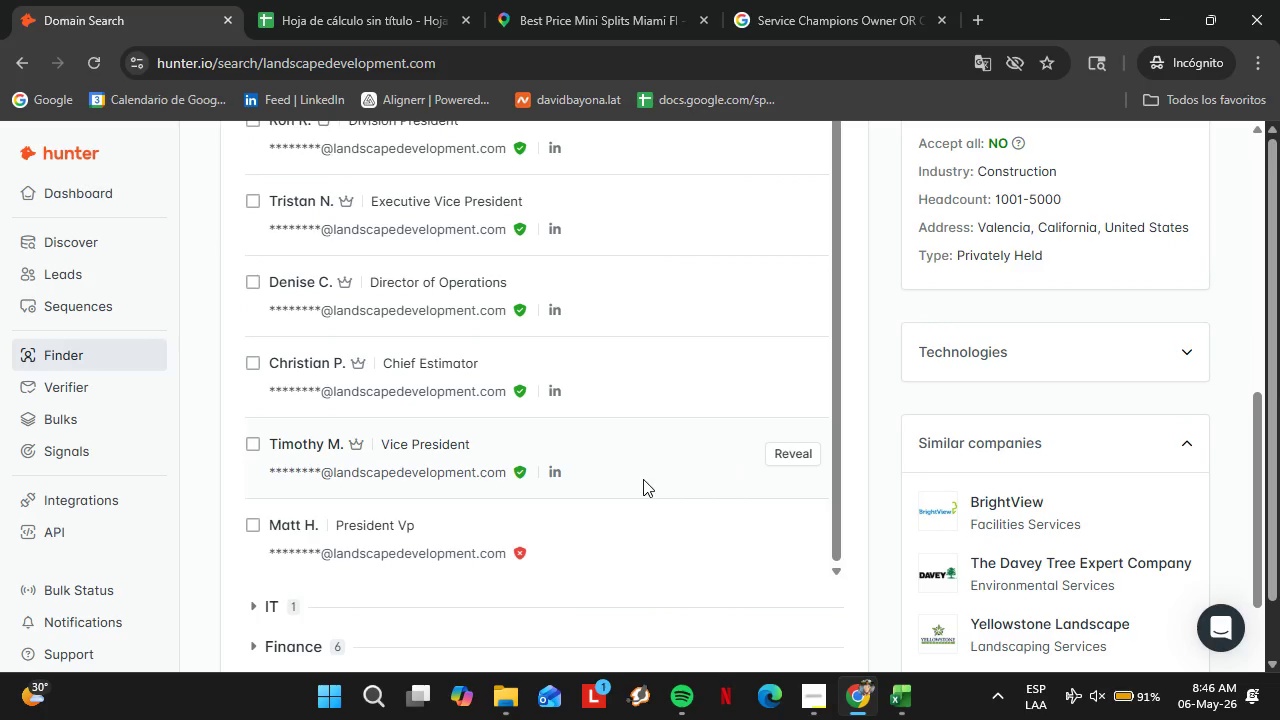 
scroll: coordinate [485, 373], scroll_direction: up, amount: 10.0
 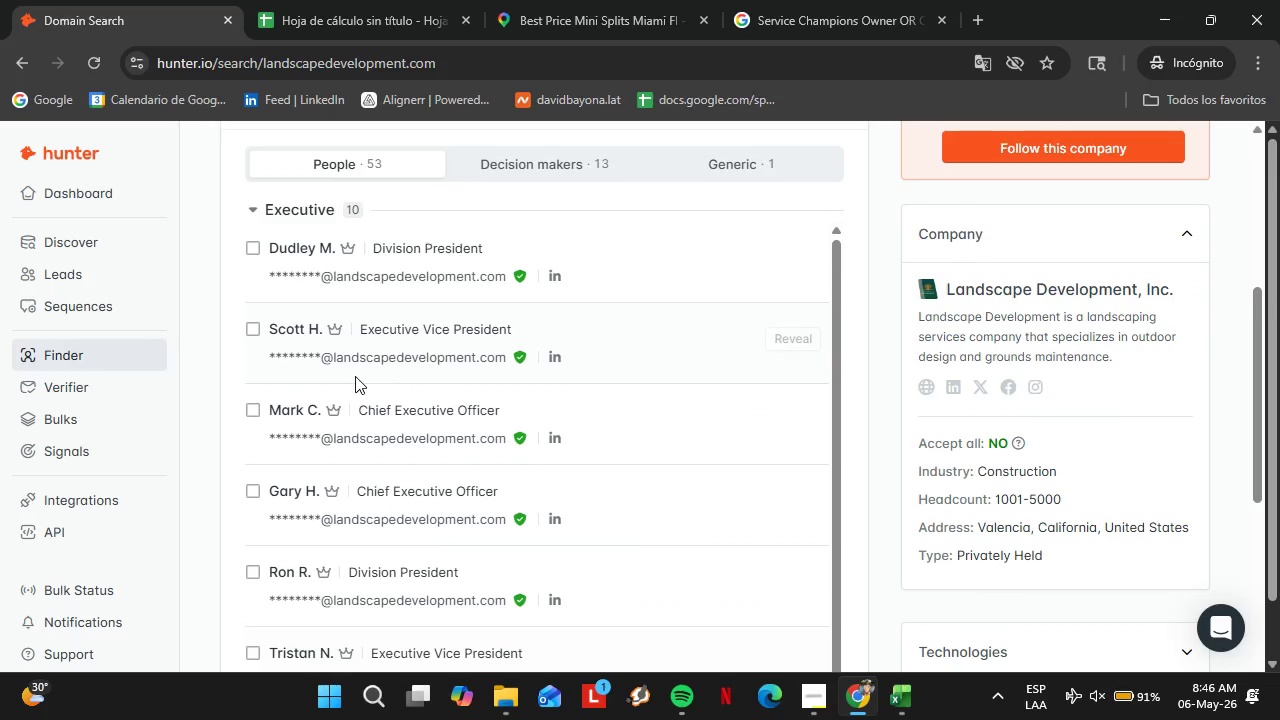 
left_click([289, 215])
 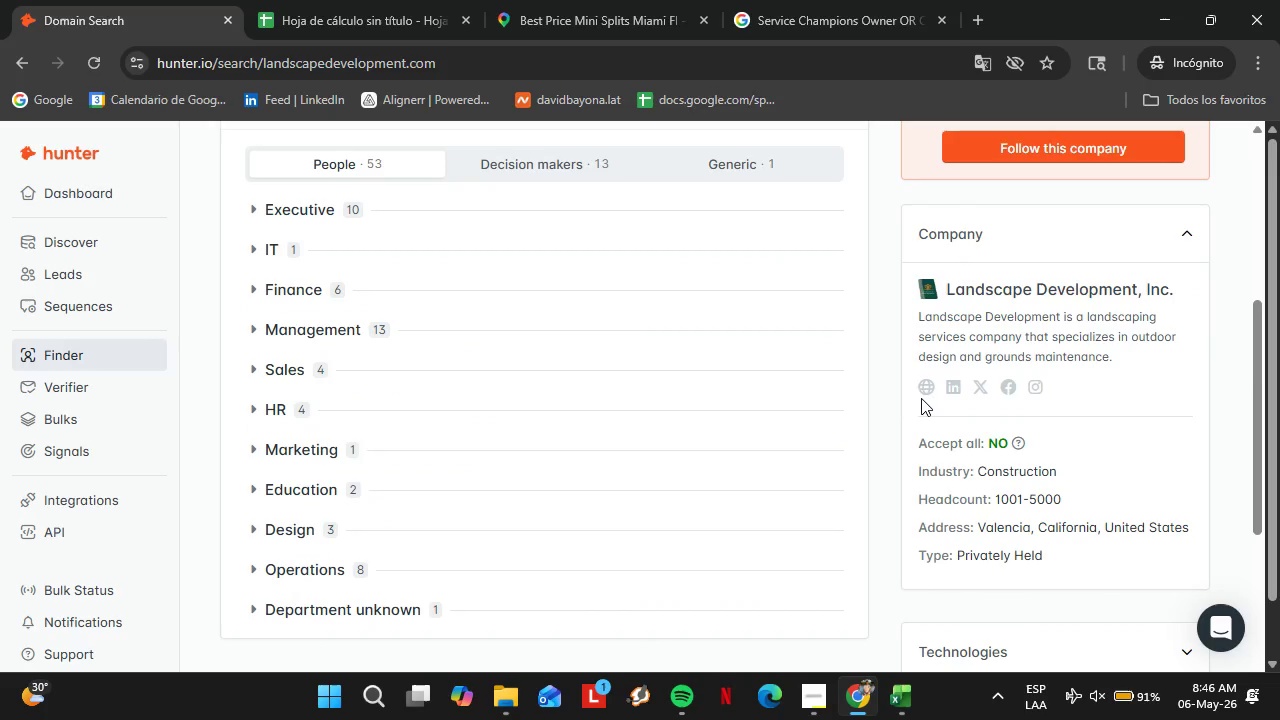 
left_click([926, 387])
 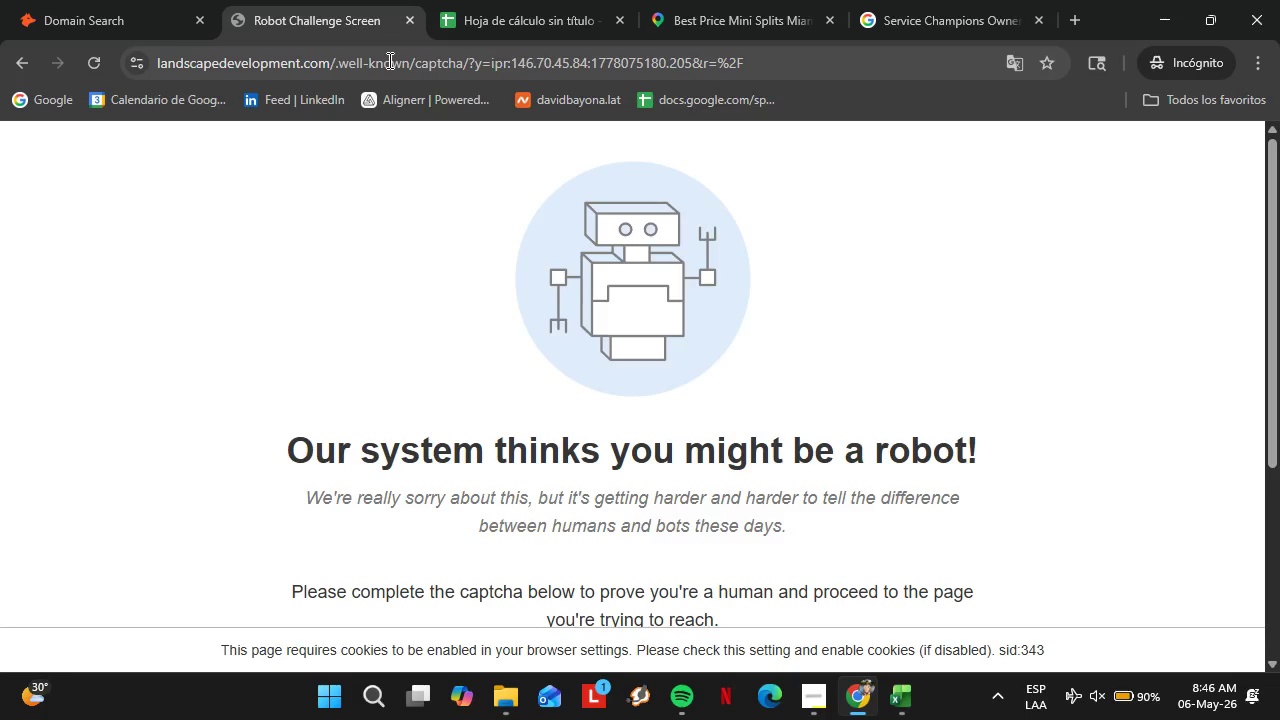 
wait(36.69)
 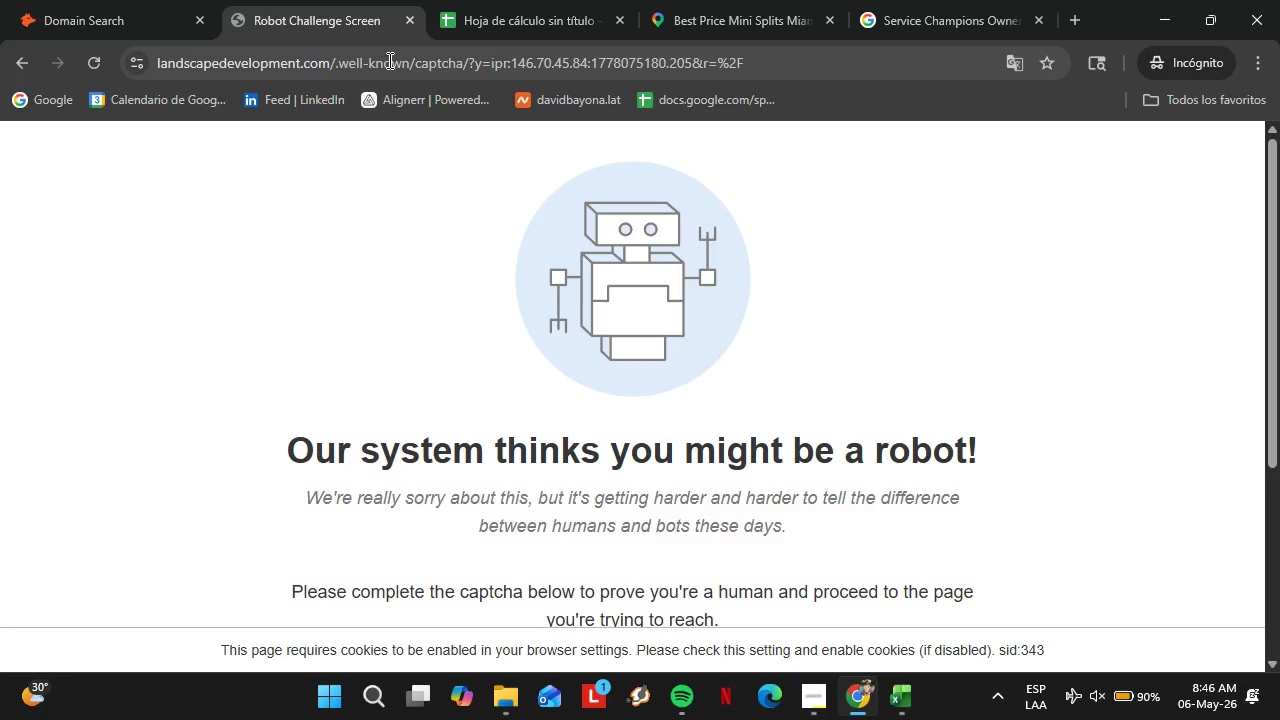 
scroll: coordinate [558, 411], scroll_direction: down, amount: 8.0
 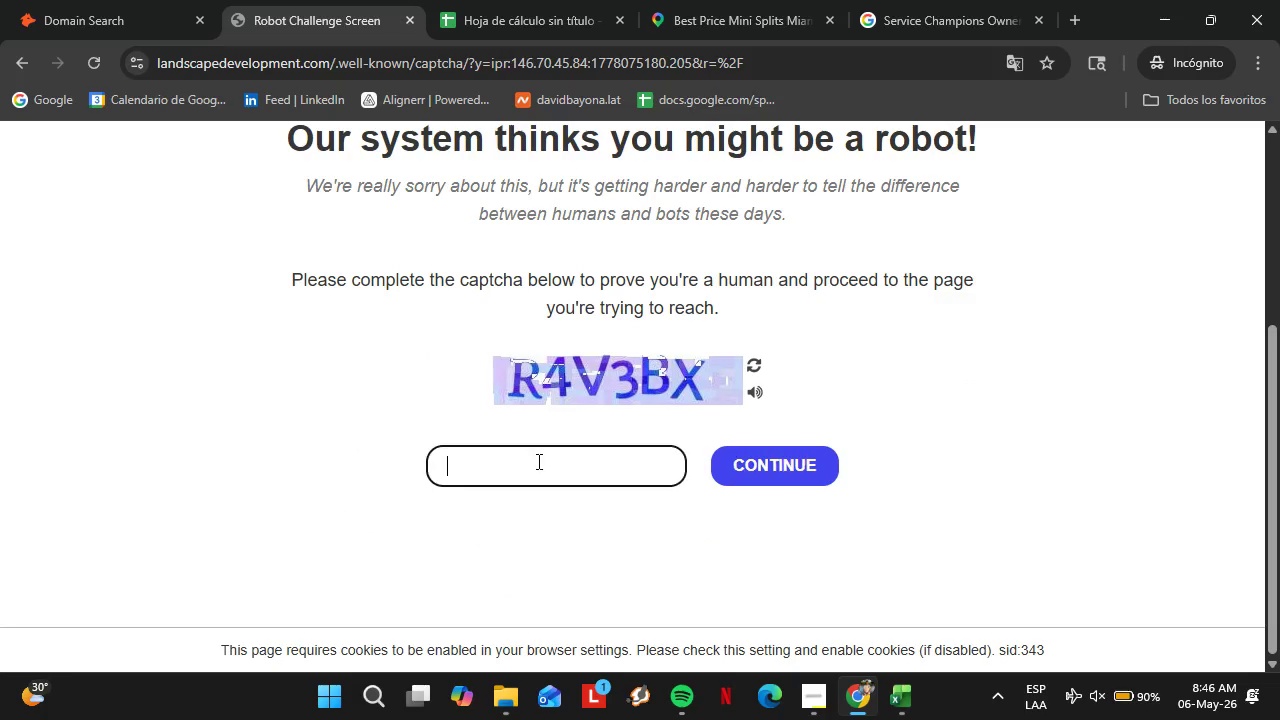 
left_click([537, 461])
 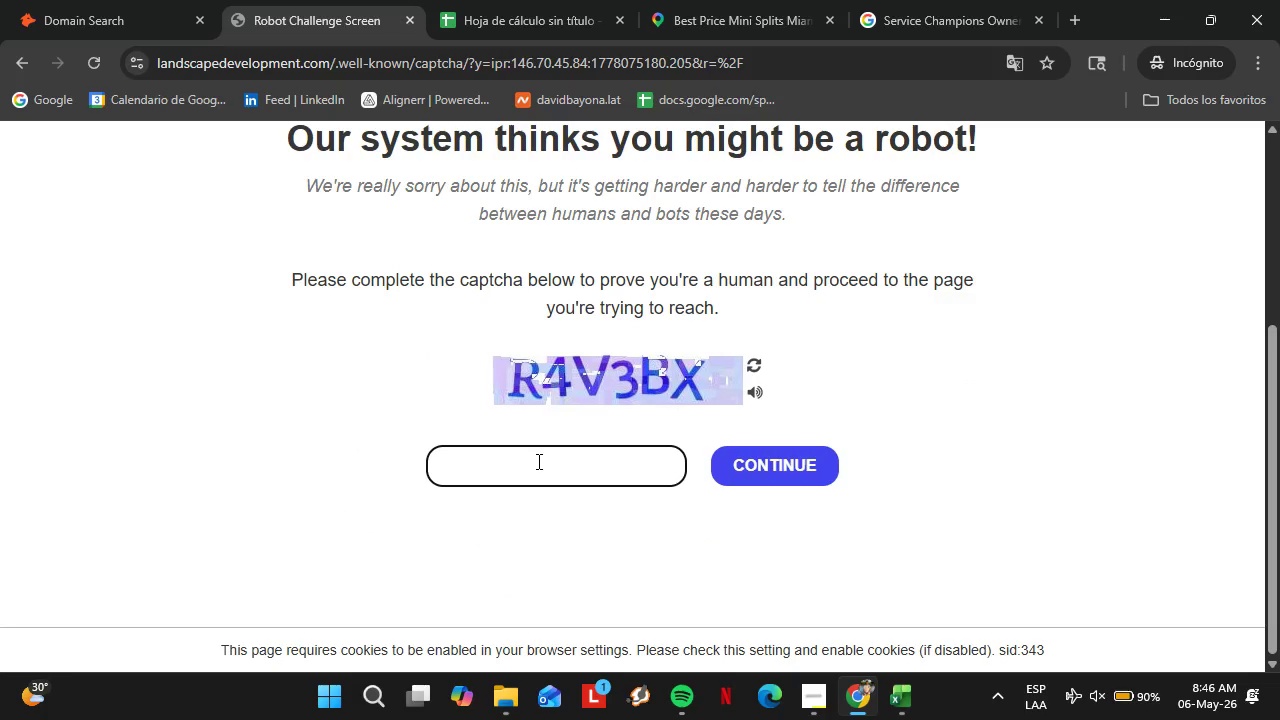 
type(R4V3BX)
 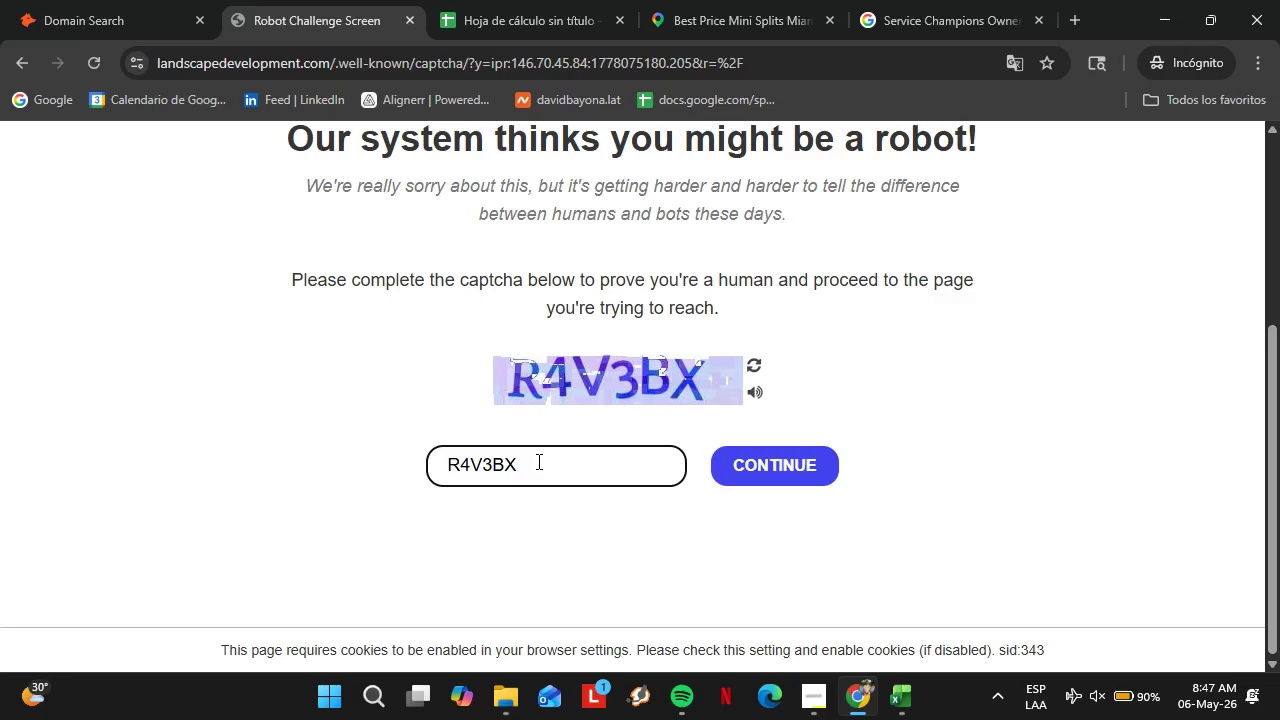 
key(Enter)
 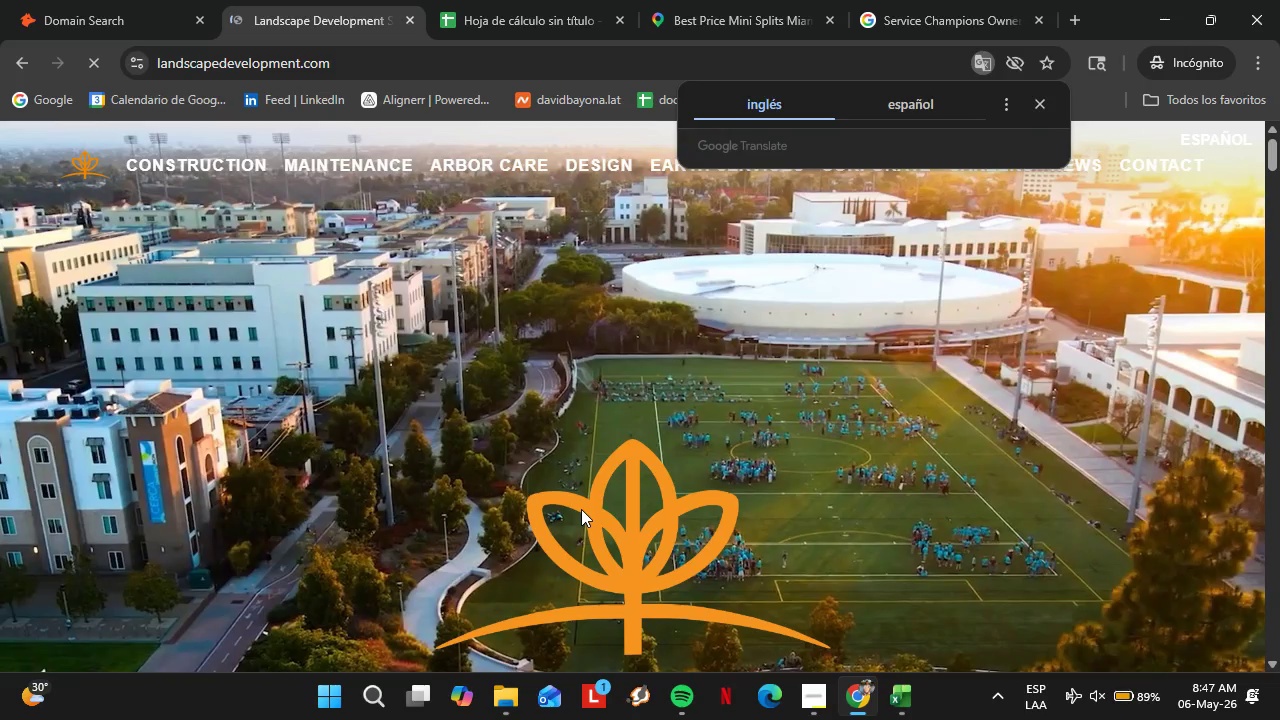 
wait(20.62)
 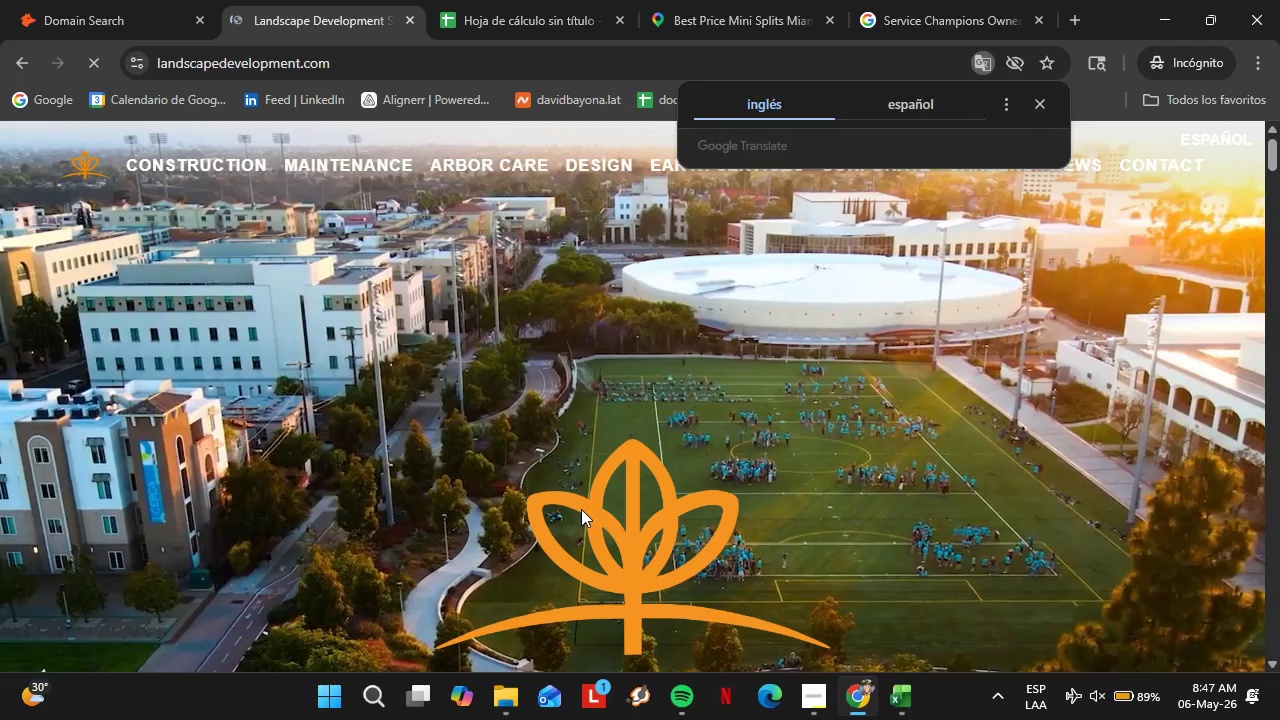 
left_click([1041, 102])
 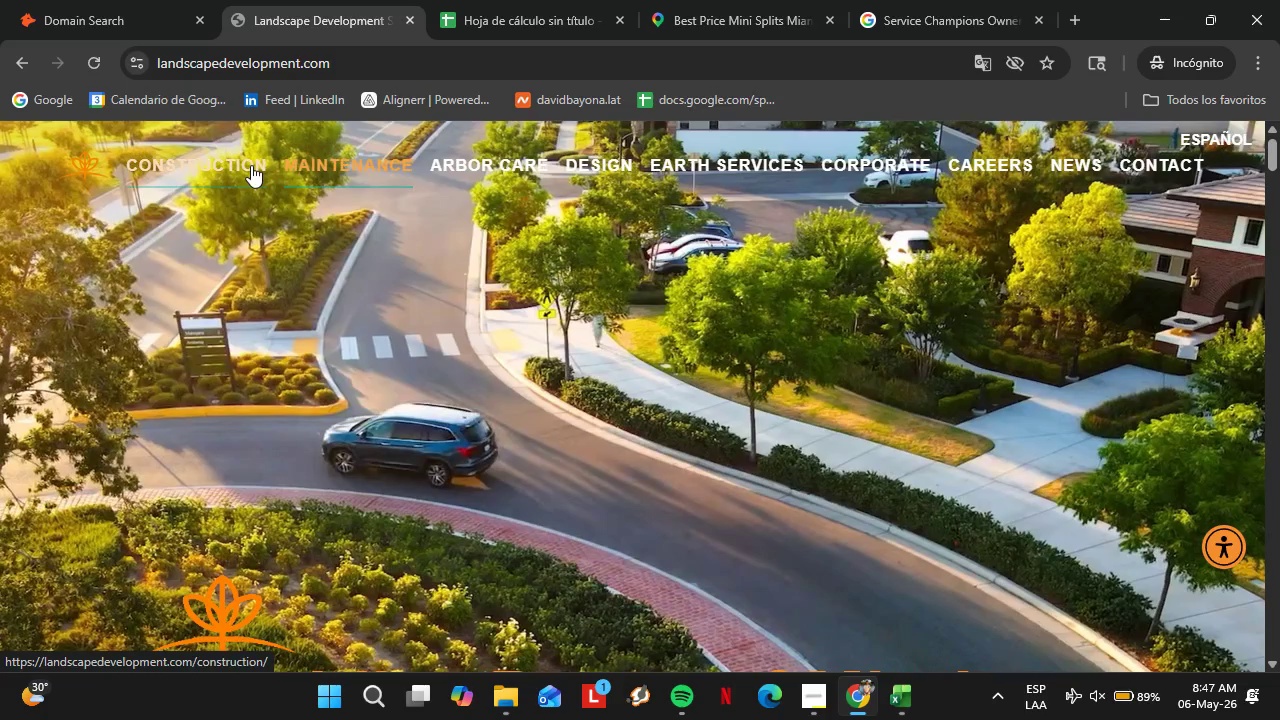 
scroll: coordinate [573, 482], scroll_direction: down, amount: 23.0
 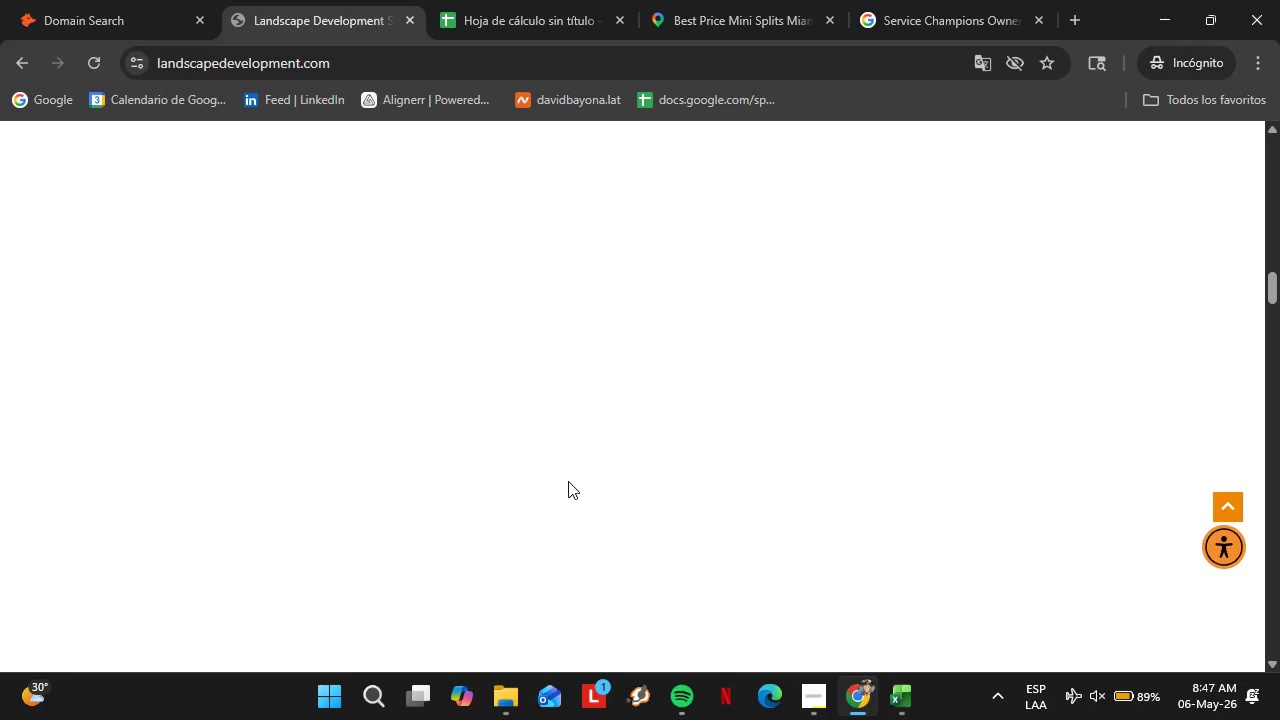 
scroll: coordinate [415, 372], scroll_direction: up, amount: 17.0
 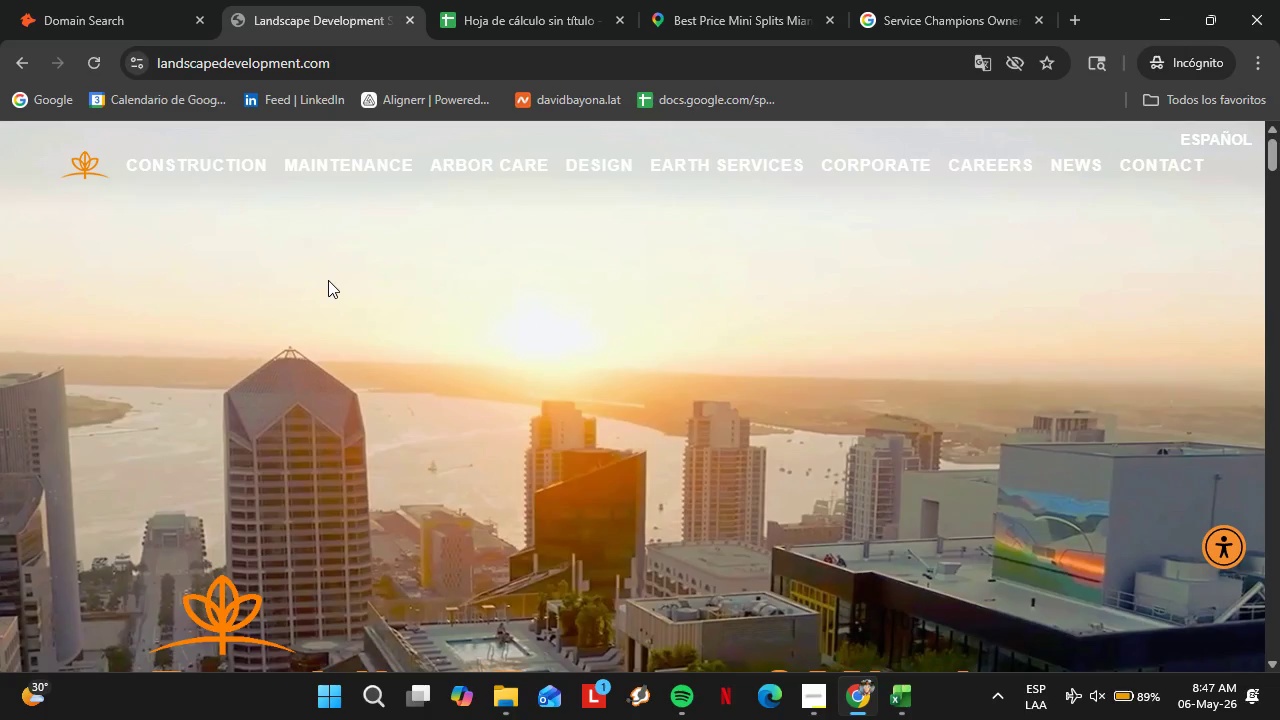 
scroll: coordinate [569, 348], scroll_direction: down, amount: 20.0
 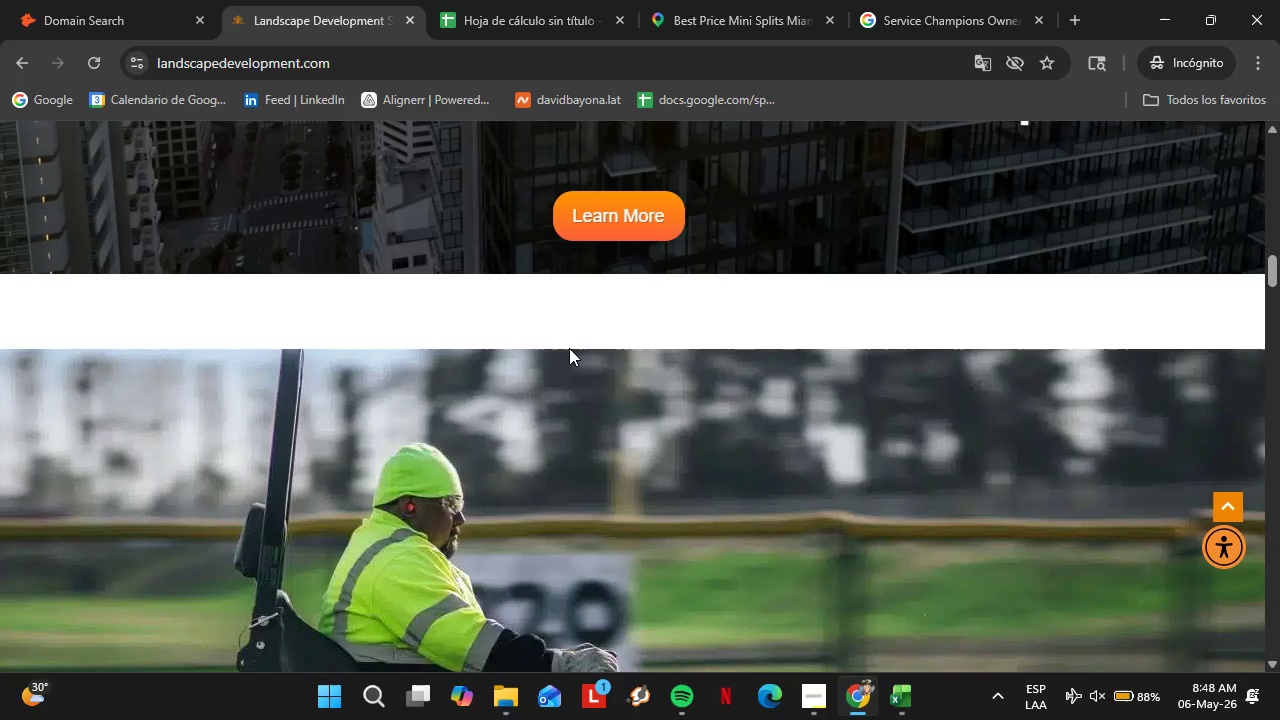 
wait(20.06)
 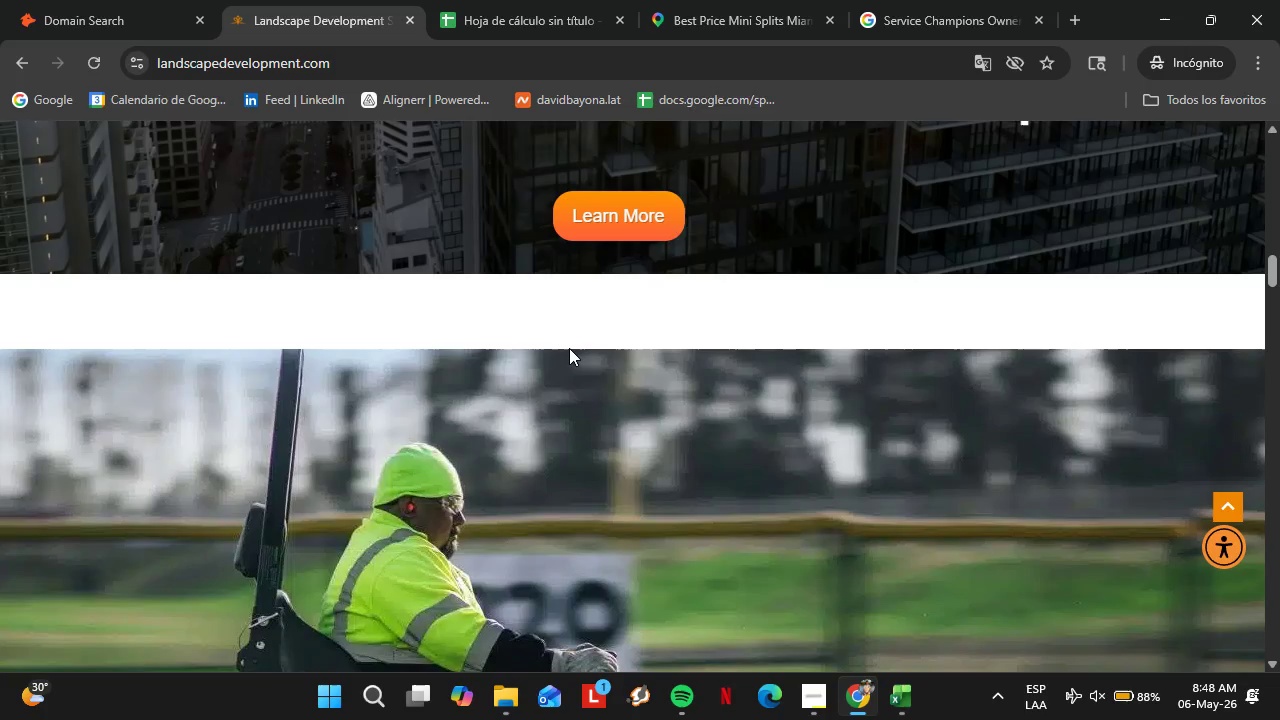 
scroll: coordinate [557, 458], scroll_direction: up, amount: 2.0
 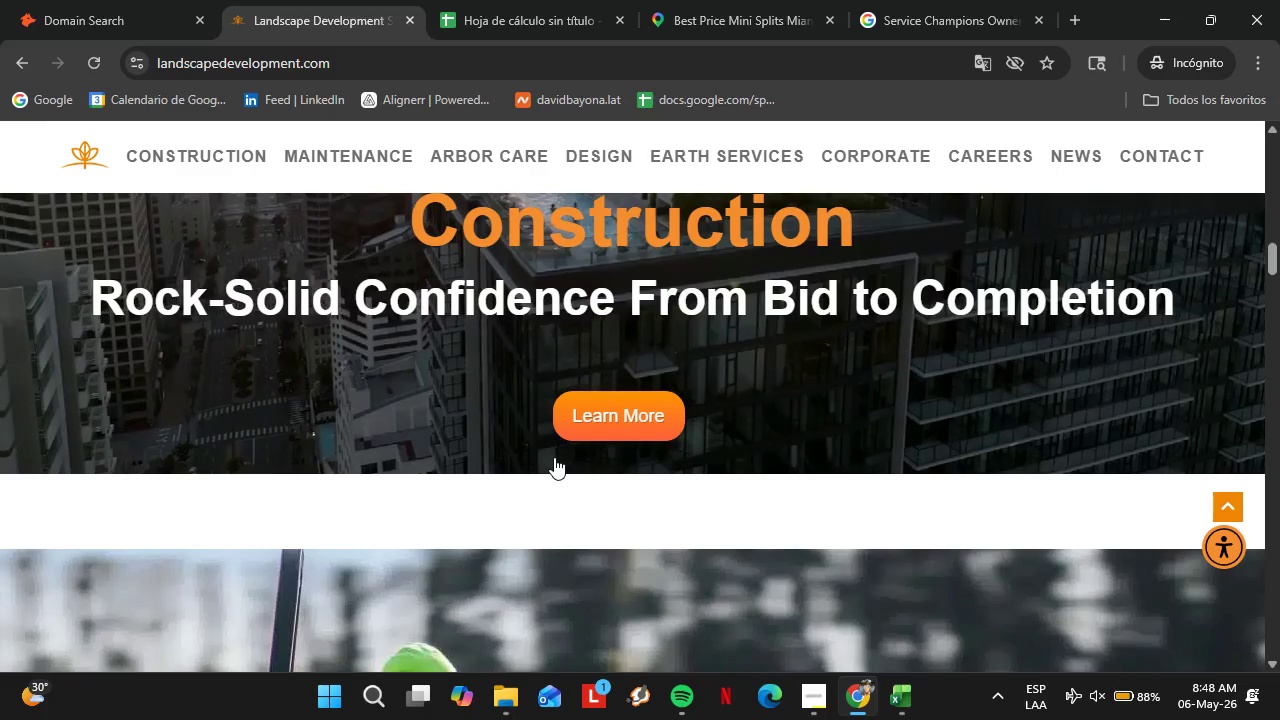 
scroll: coordinate [269, 359], scroll_direction: down, amount: 6.0
 